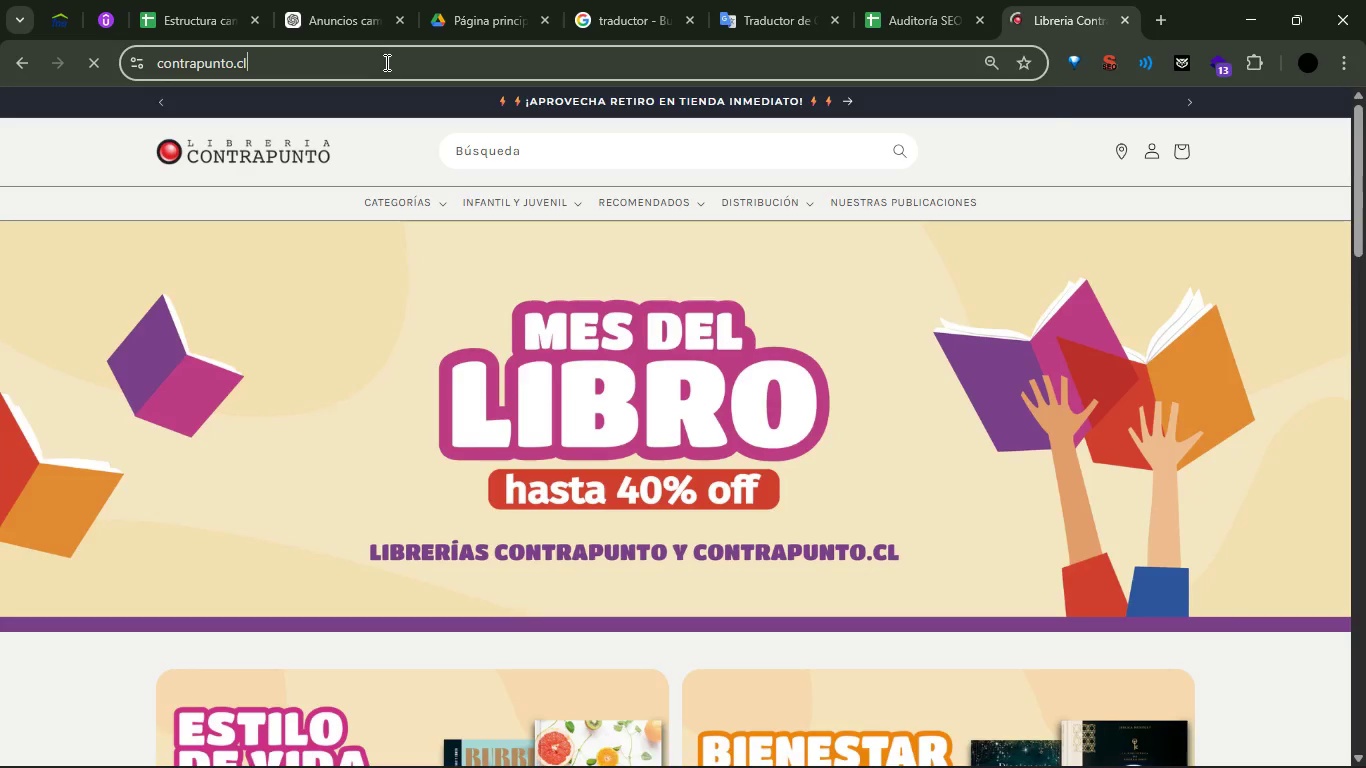 
key(Control+C)
 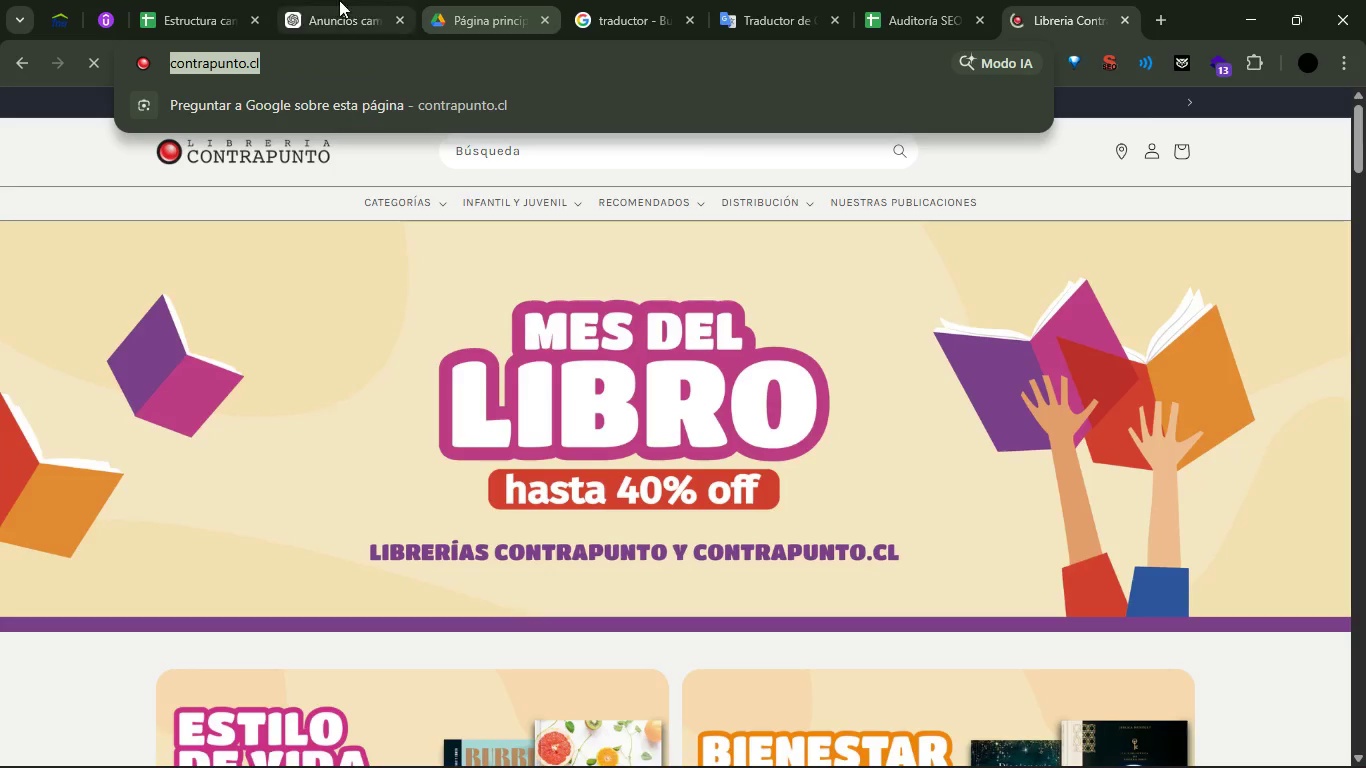 
left_click([199, 0])
 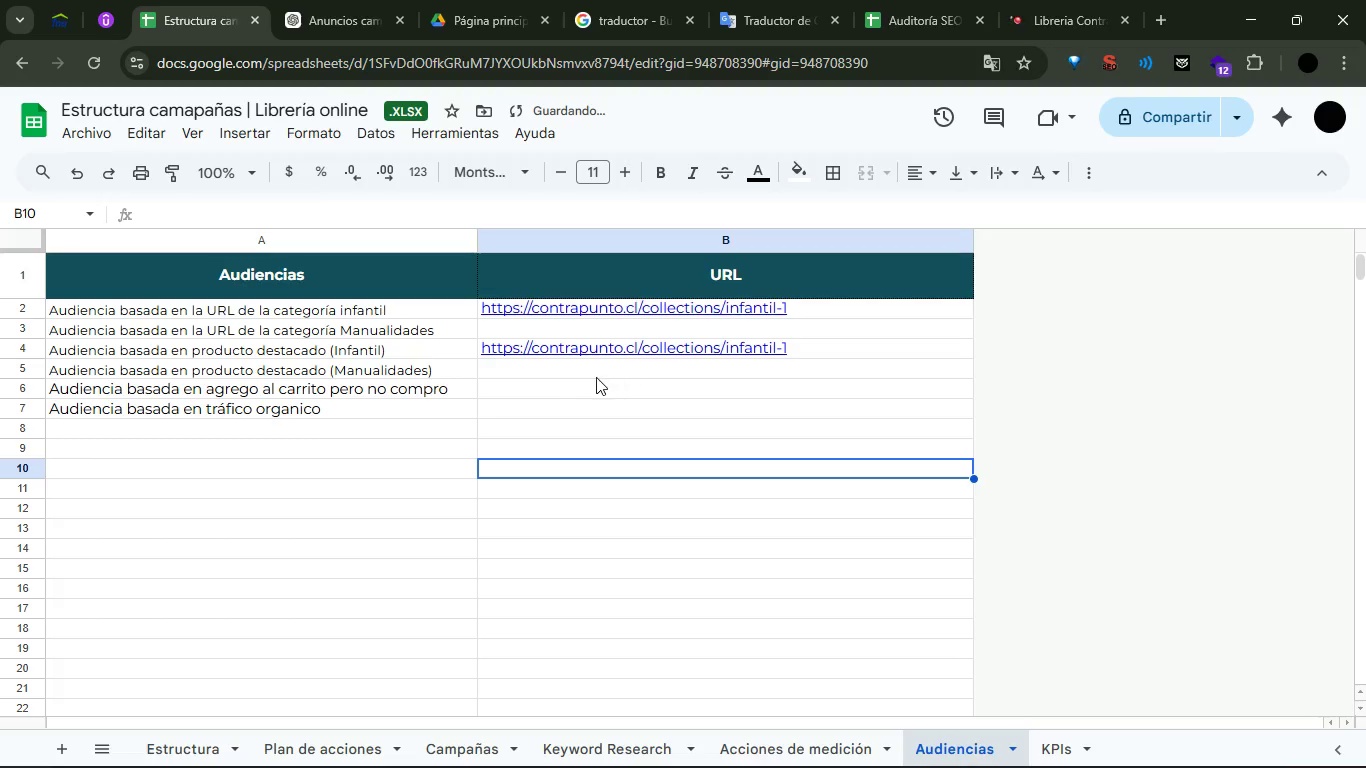 
left_click_drag(start_coordinate=[565, 390], to_coordinate=[552, 419])
 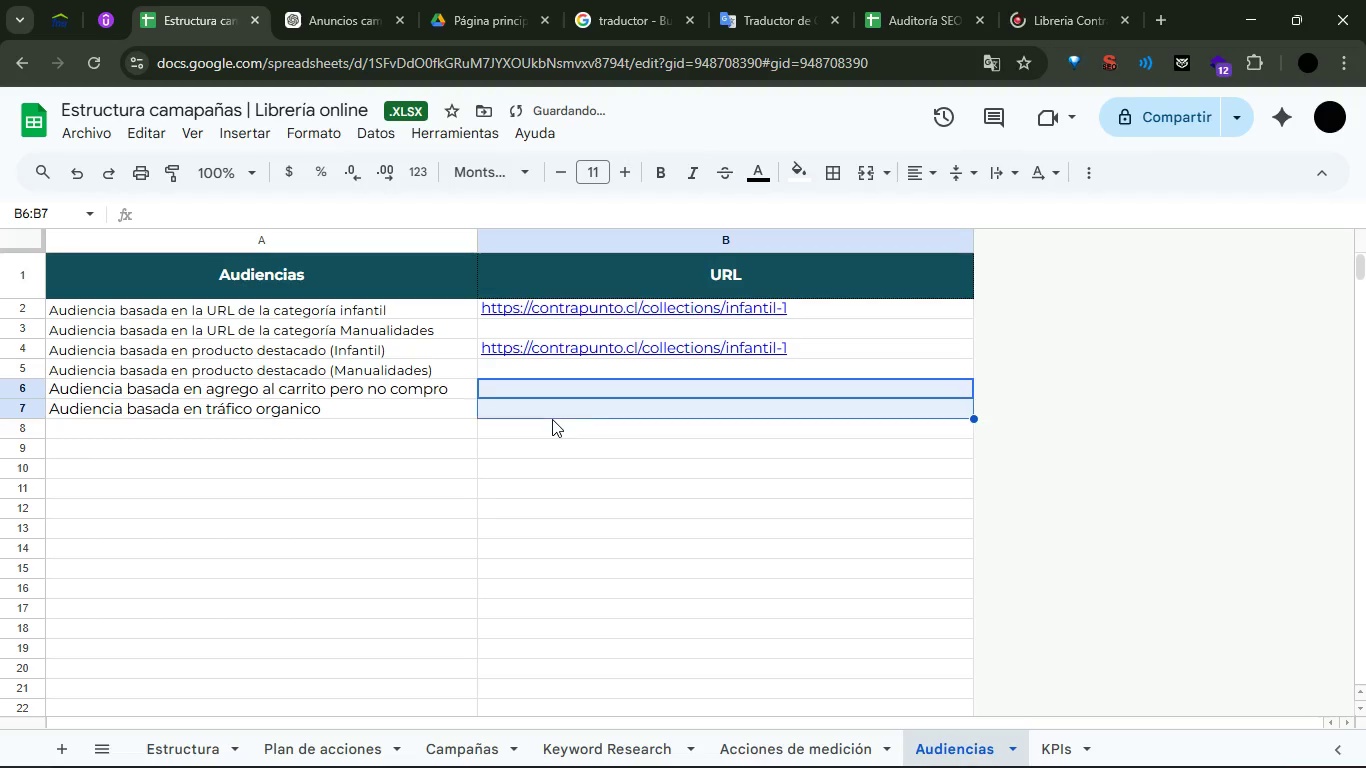 
key(Control+ControlLeft)
 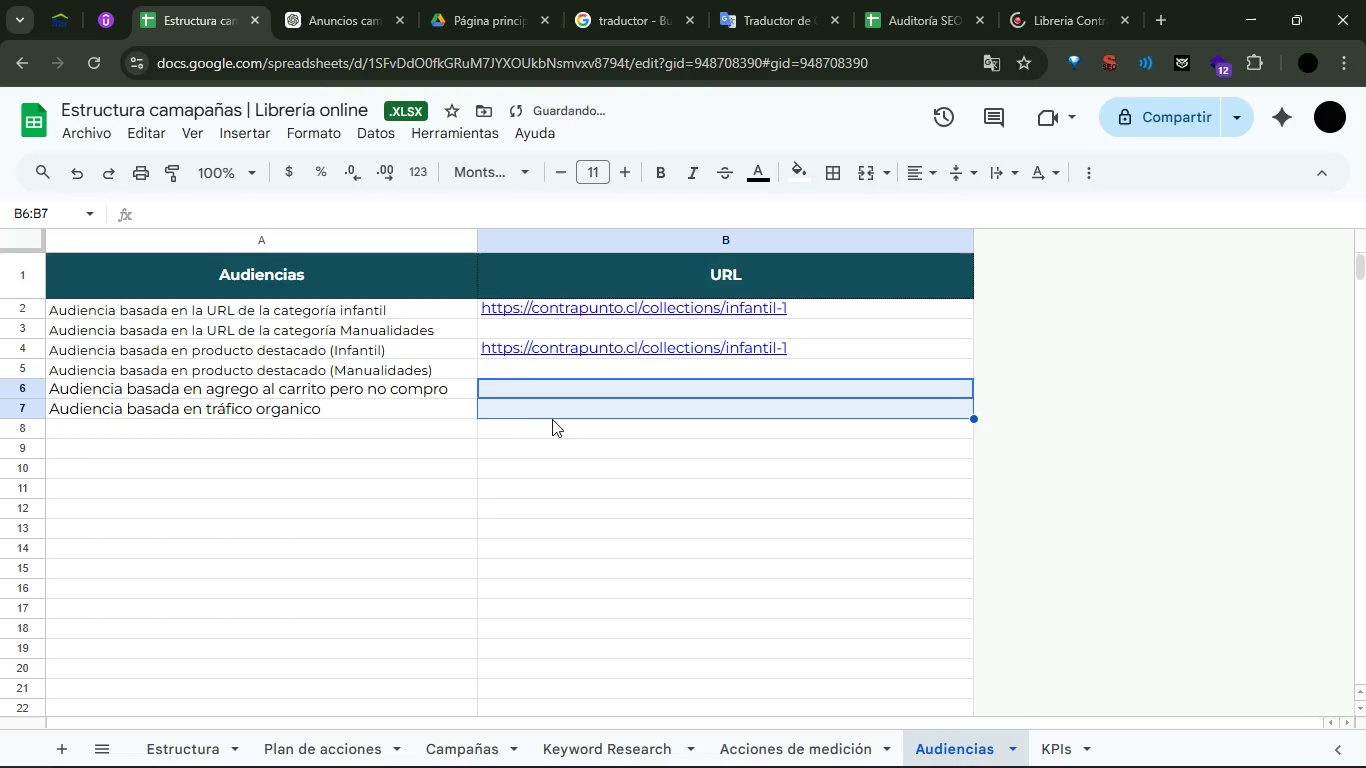 
key(Control+V)
 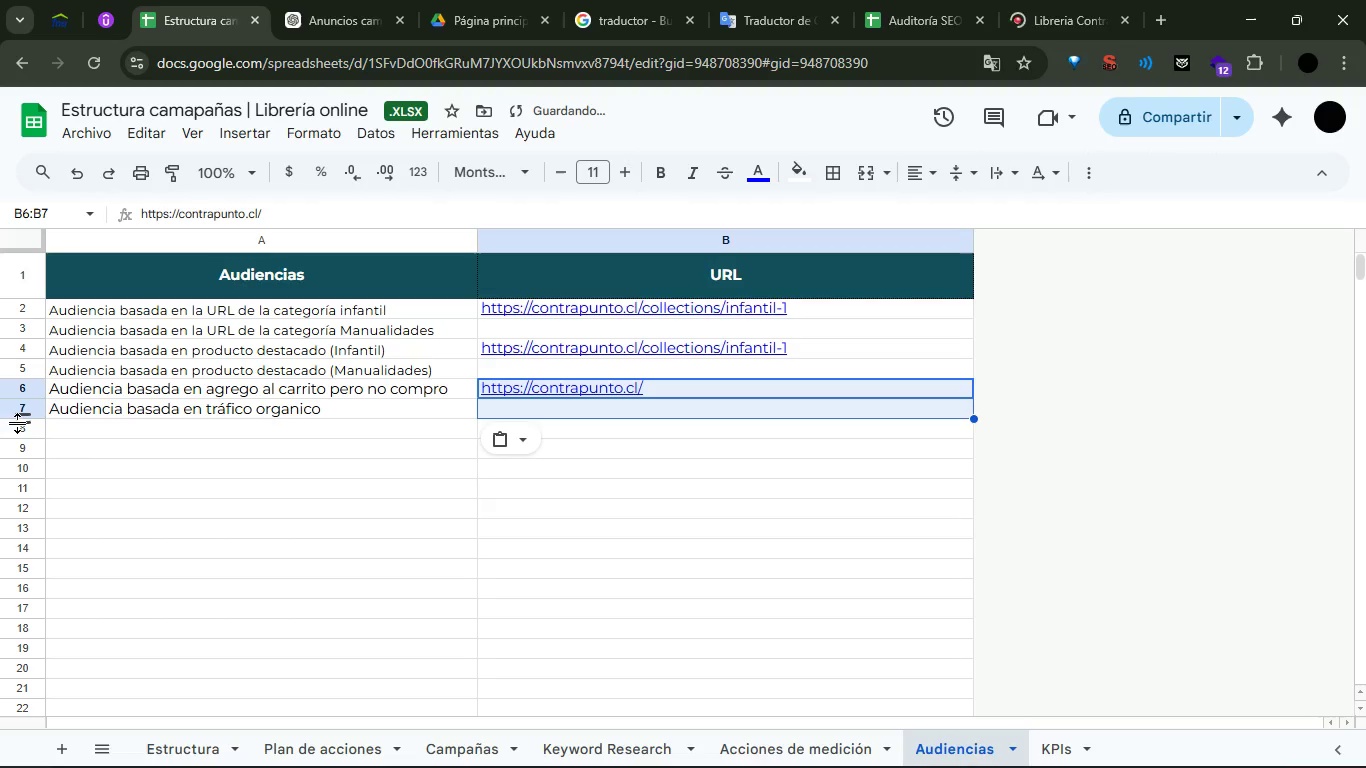 
left_click([21, 428])
 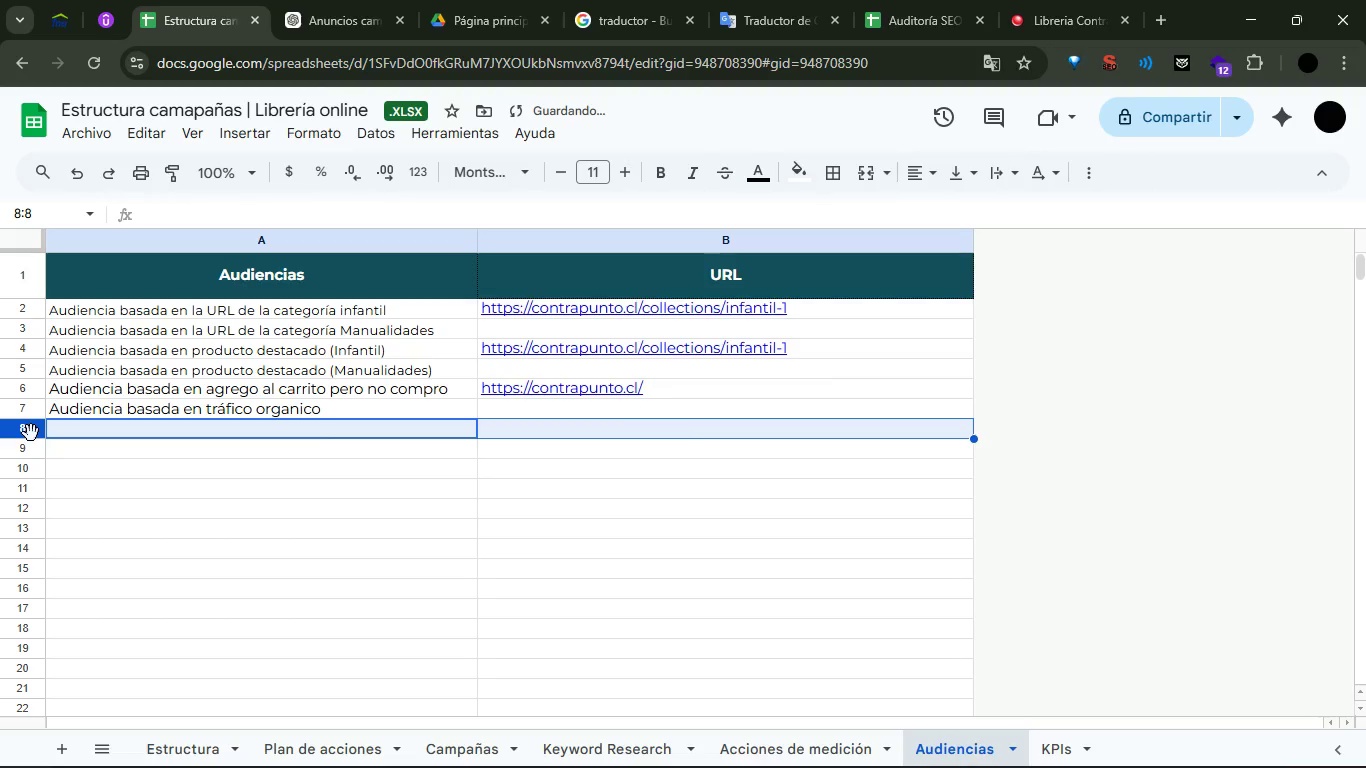 
key(Control+Shift+ArrowDown)
 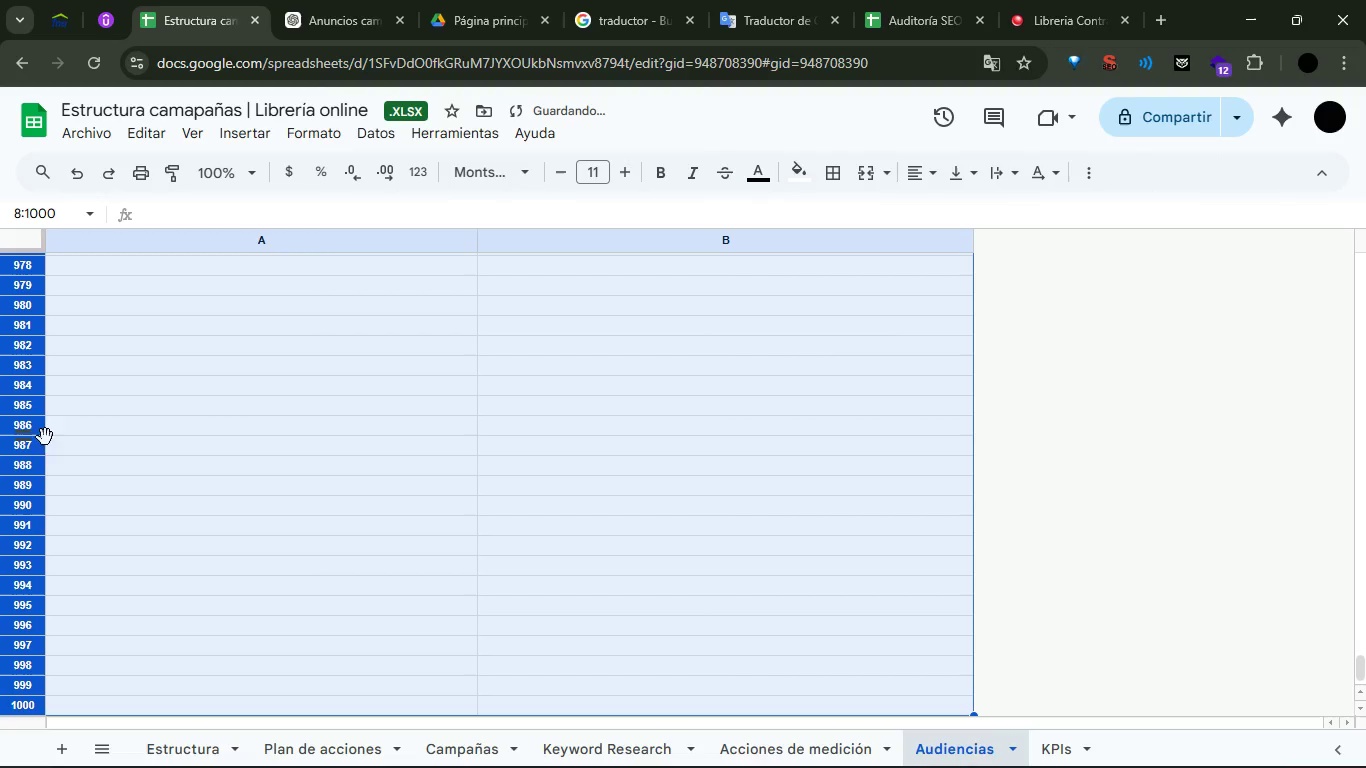 
right_click([60, 444])
 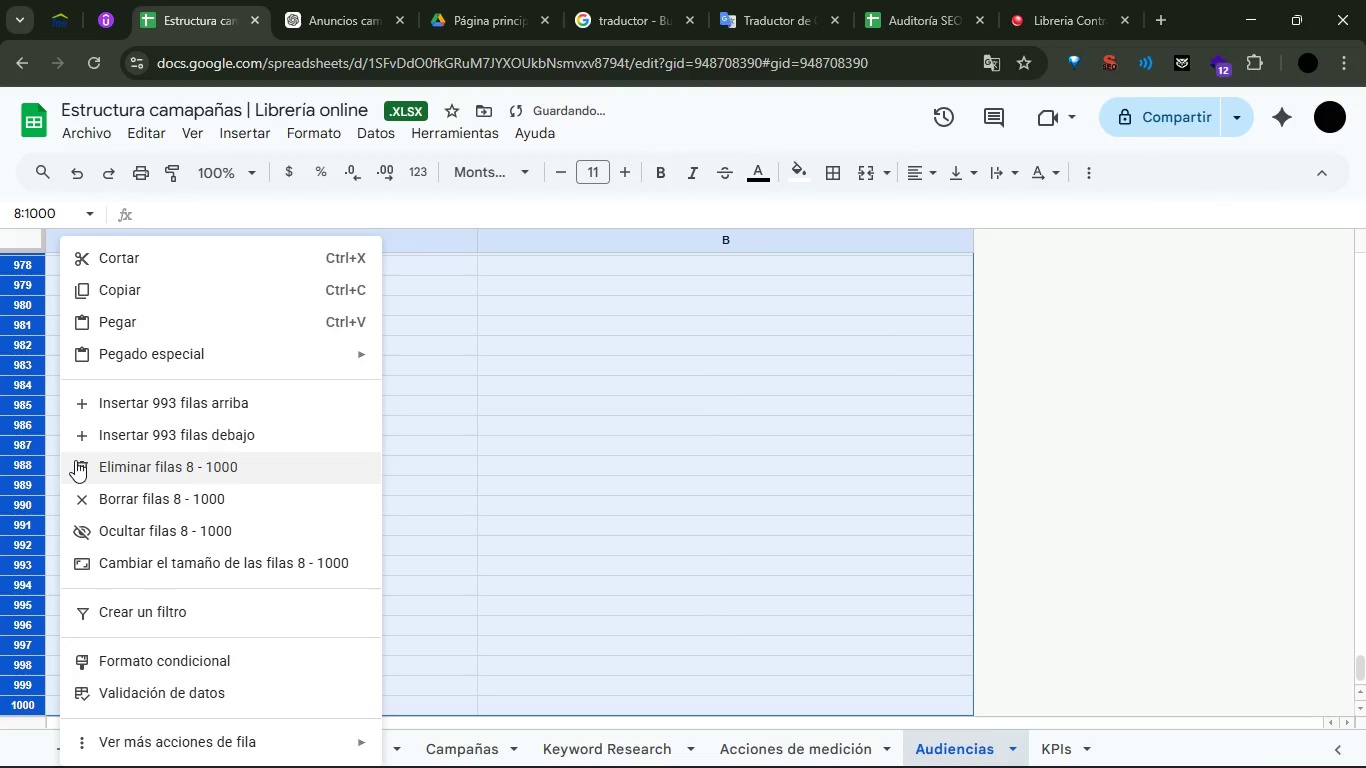 
left_click([75, 460])
 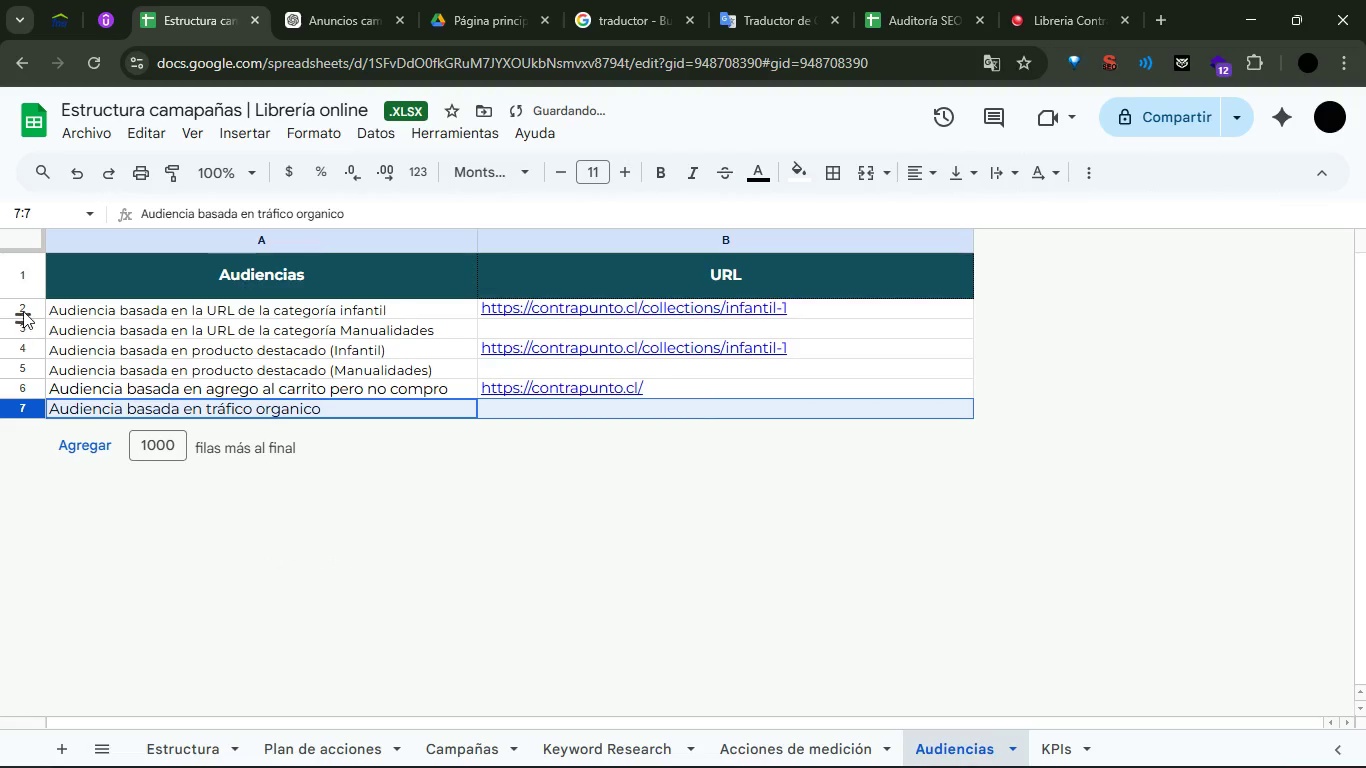 
left_click_drag(start_coordinate=[23, 308], to_coordinate=[34, 407])
 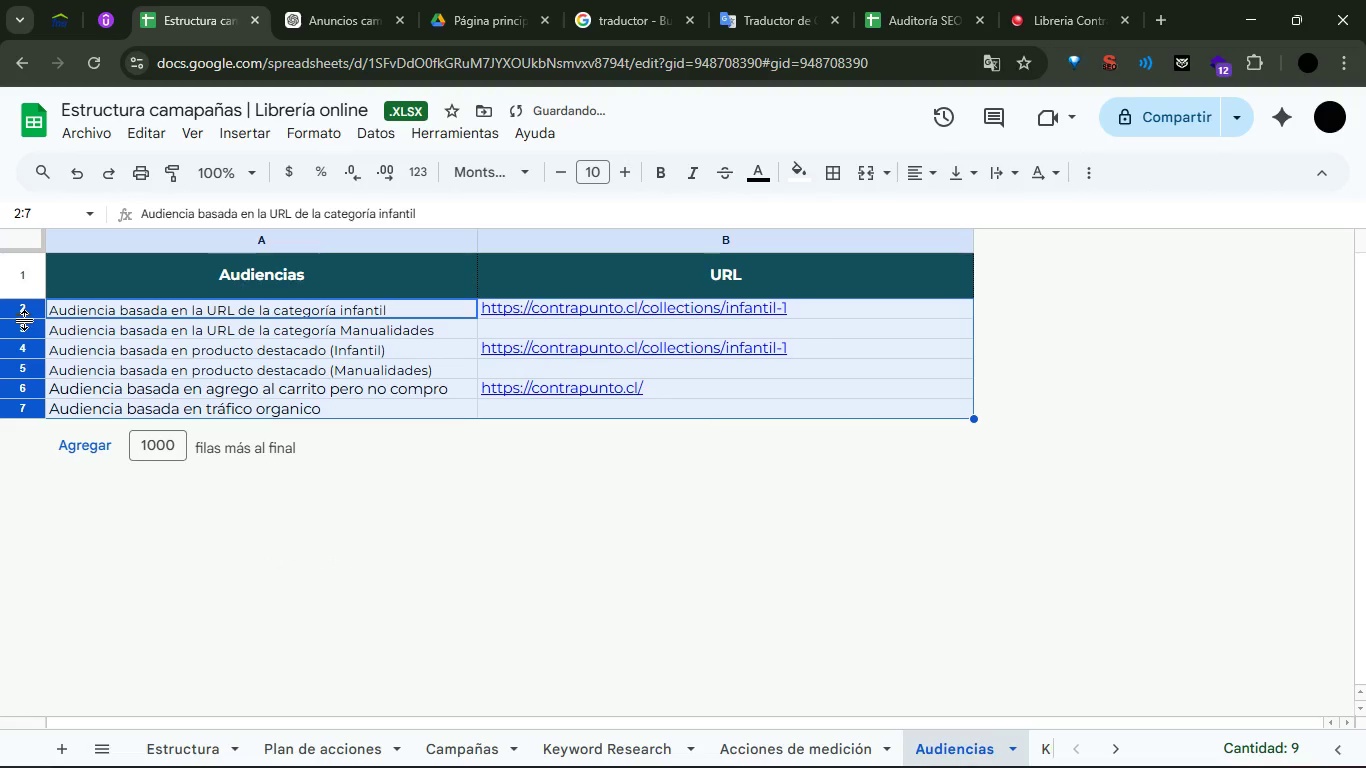 
left_click_drag(start_coordinate=[24, 320], to_coordinate=[24, 333])
 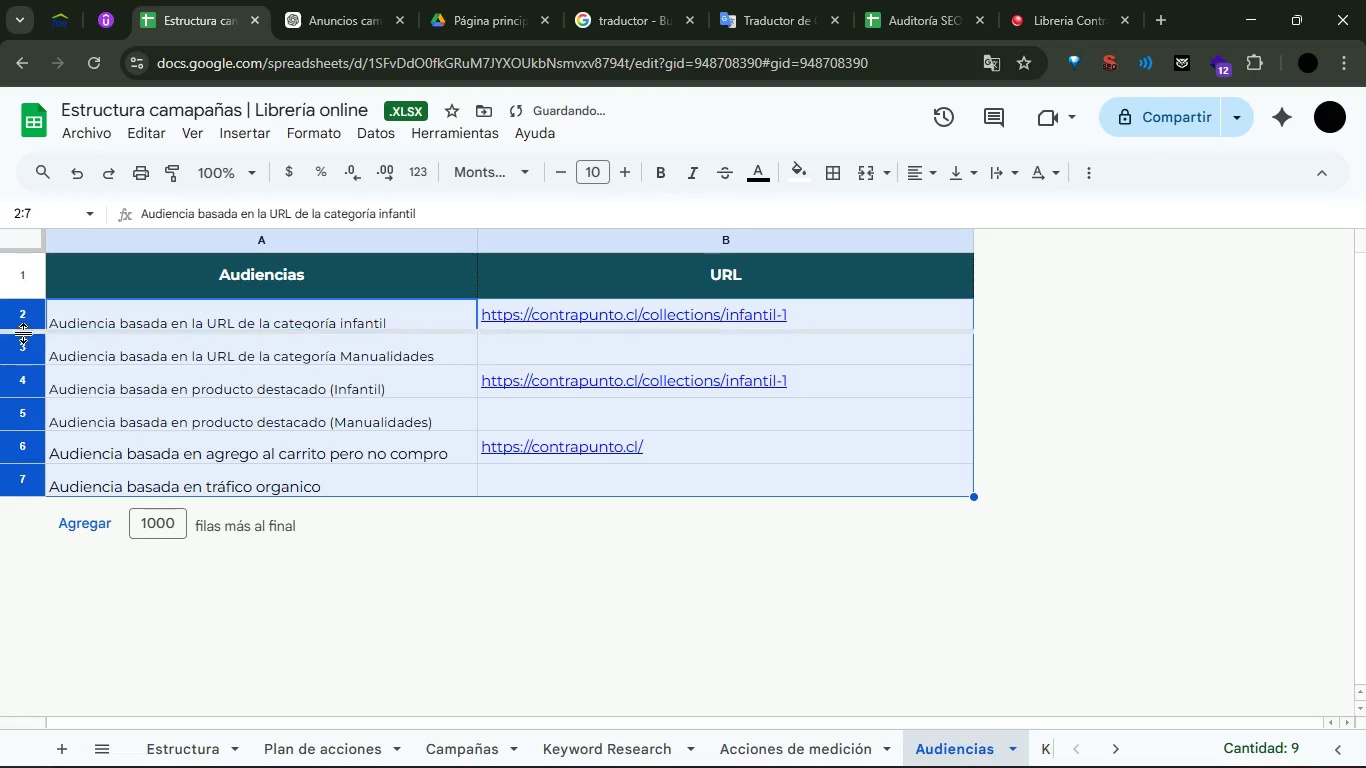 
left_click_drag(start_coordinate=[24, 333], to_coordinate=[24, 347])
 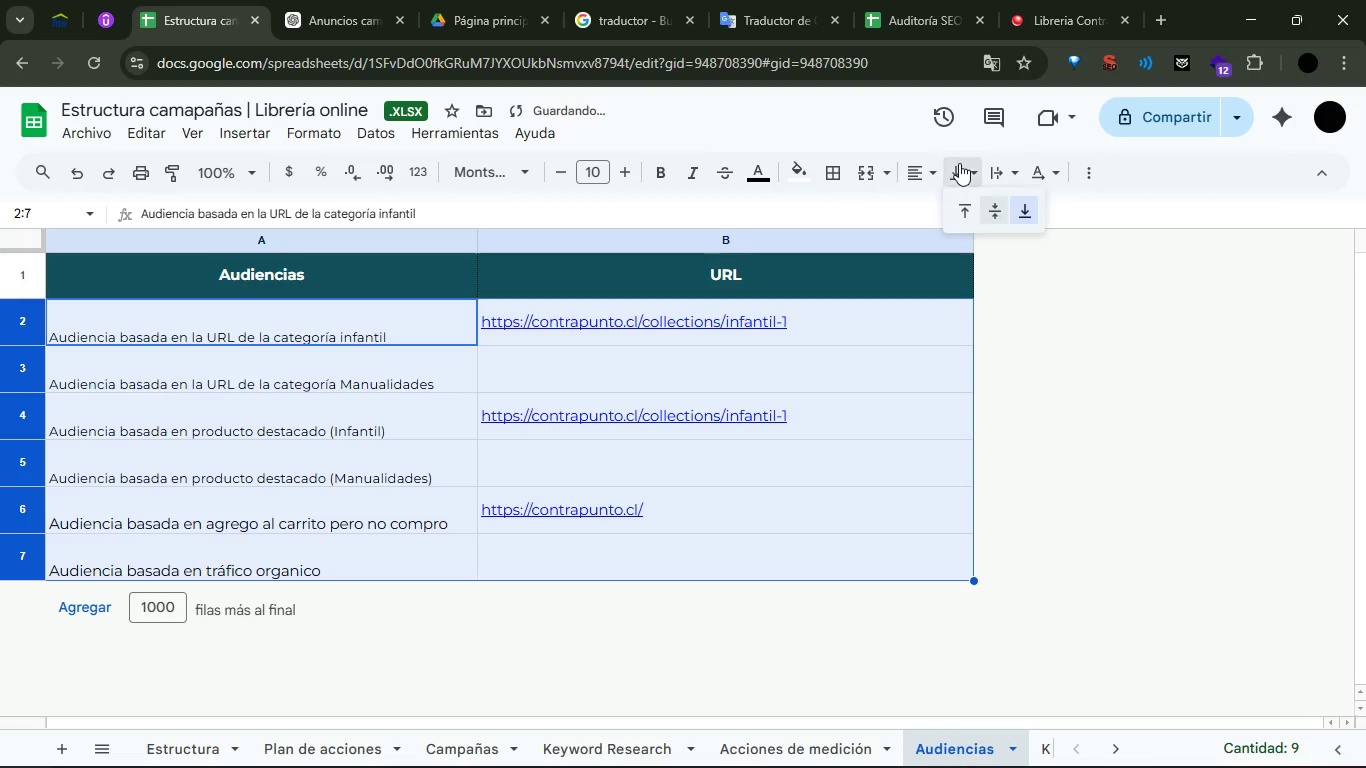 
double_click([988, 212])
 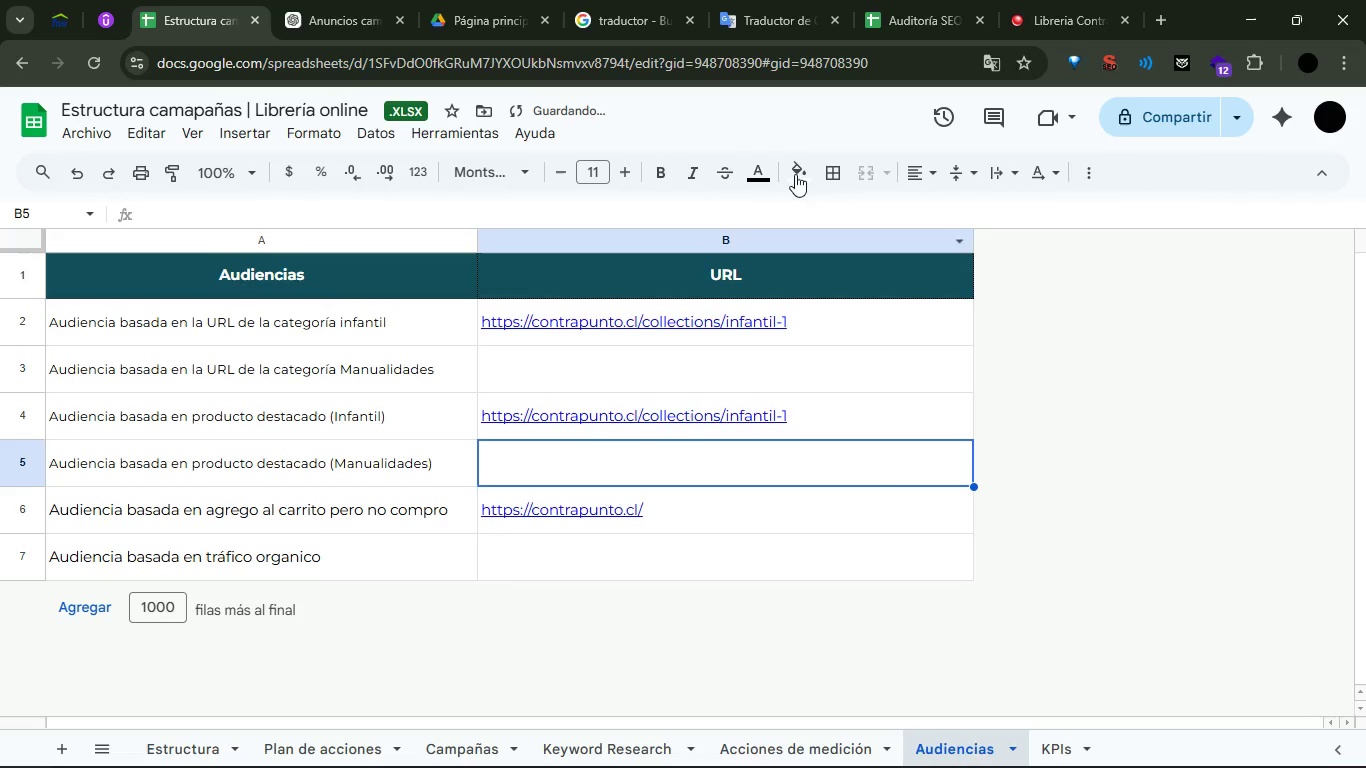 
left_click([1082, 0])
 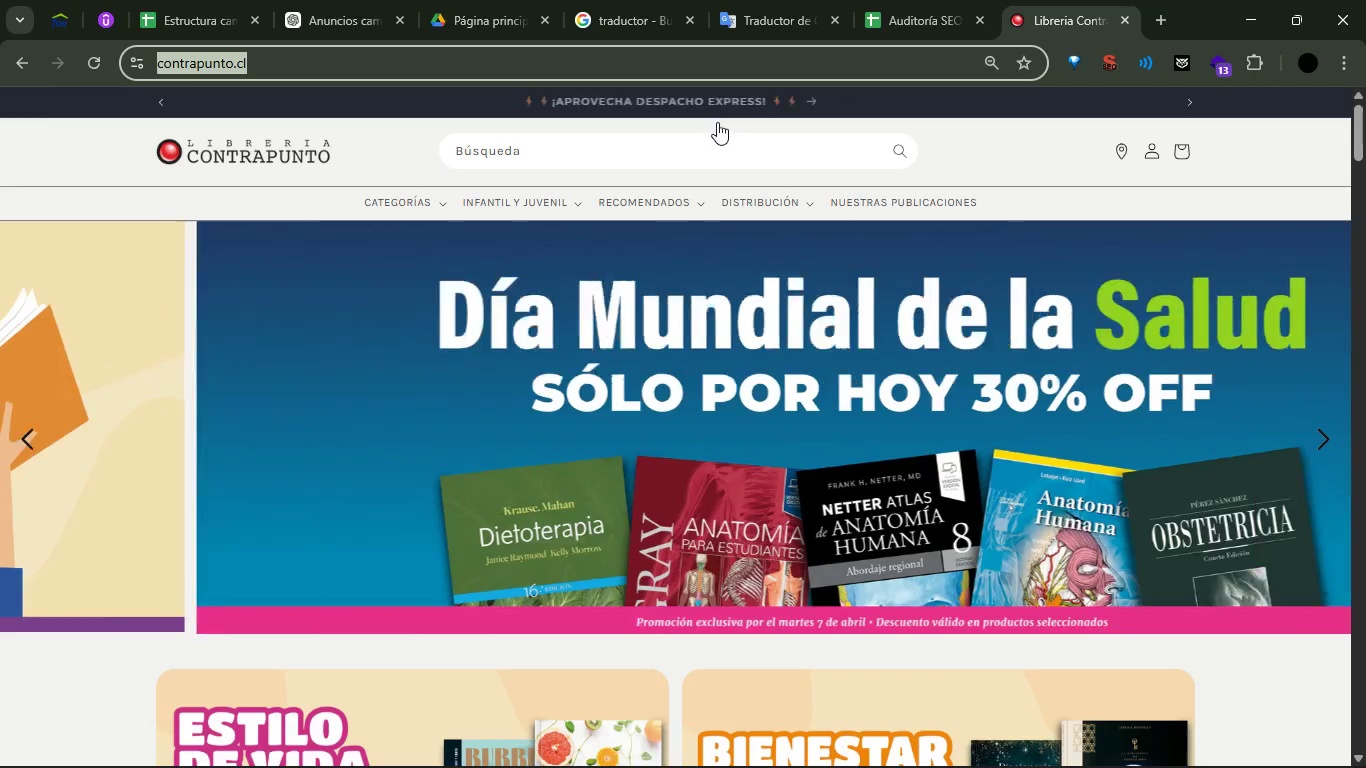 
left_click([703, 146])
 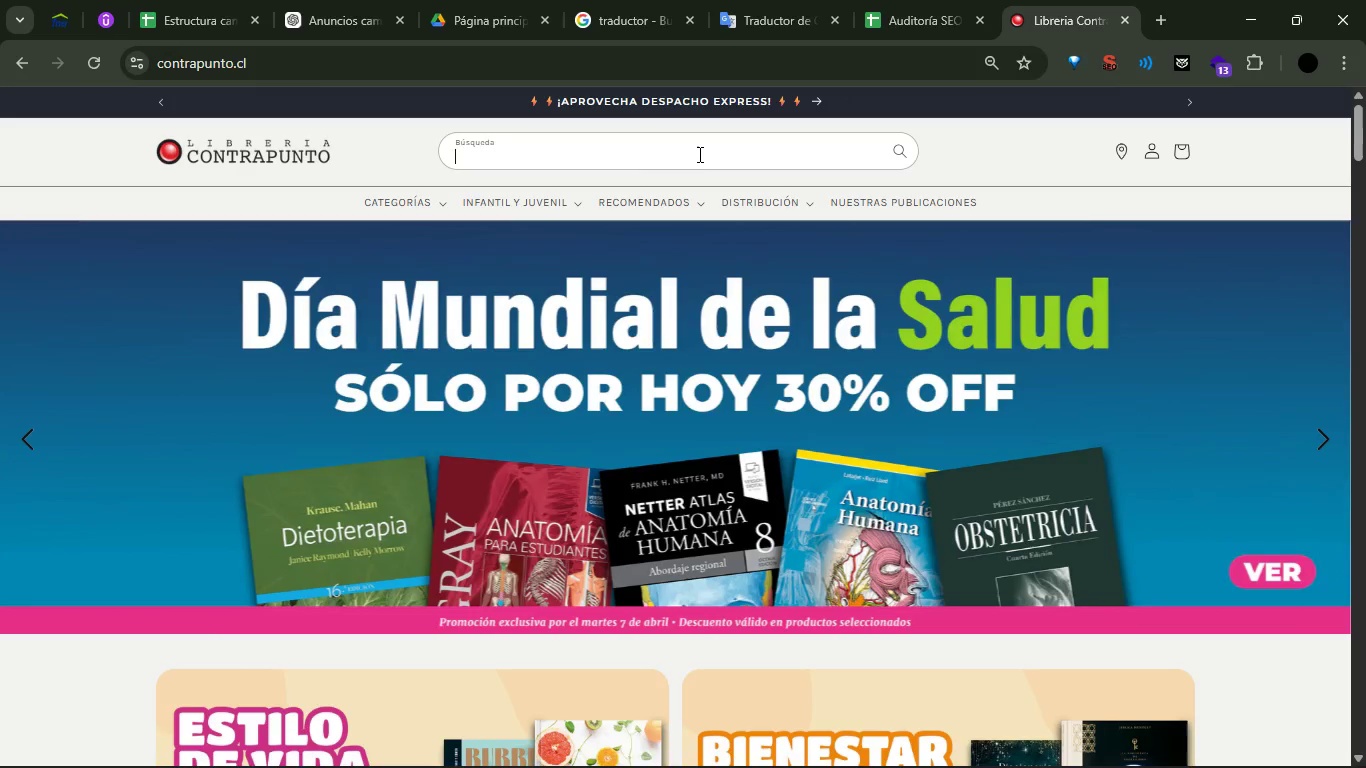 
type(manua)
 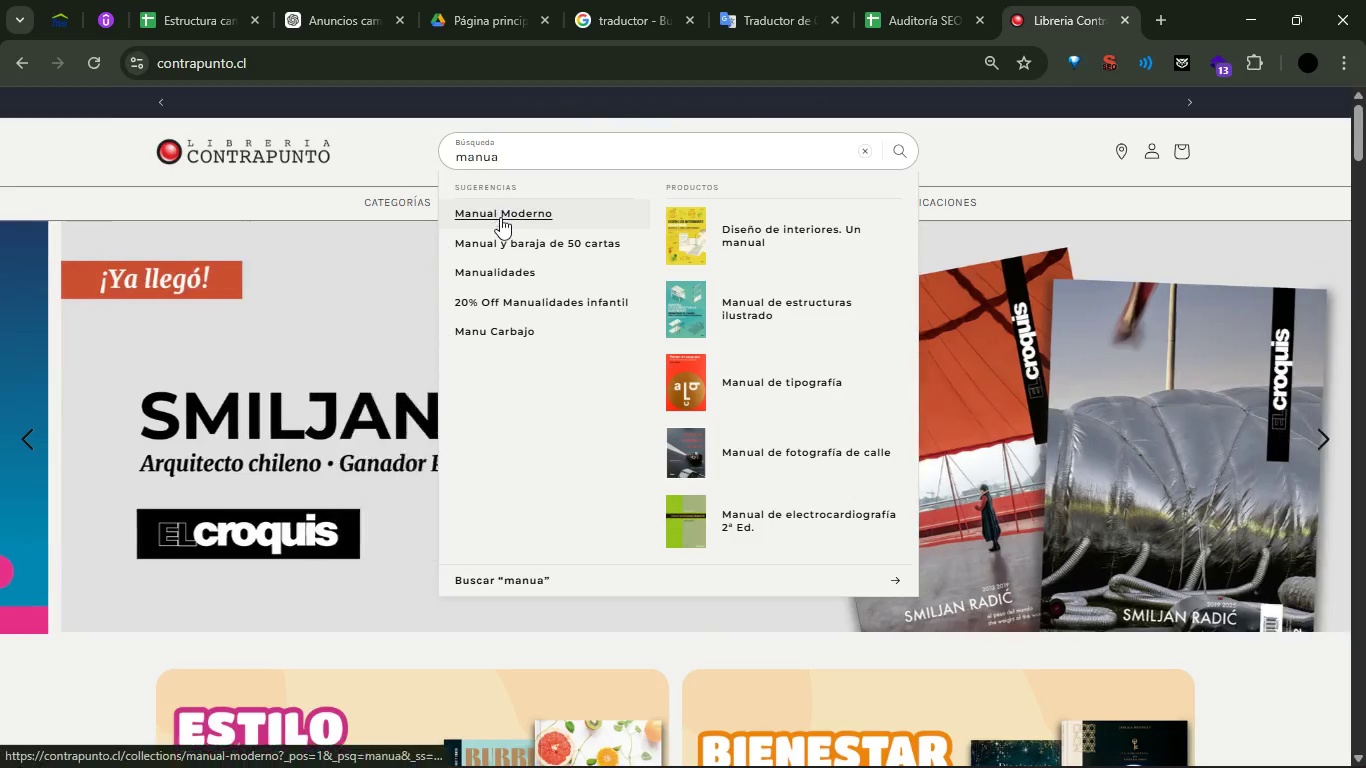 
left_click([522, 277])
 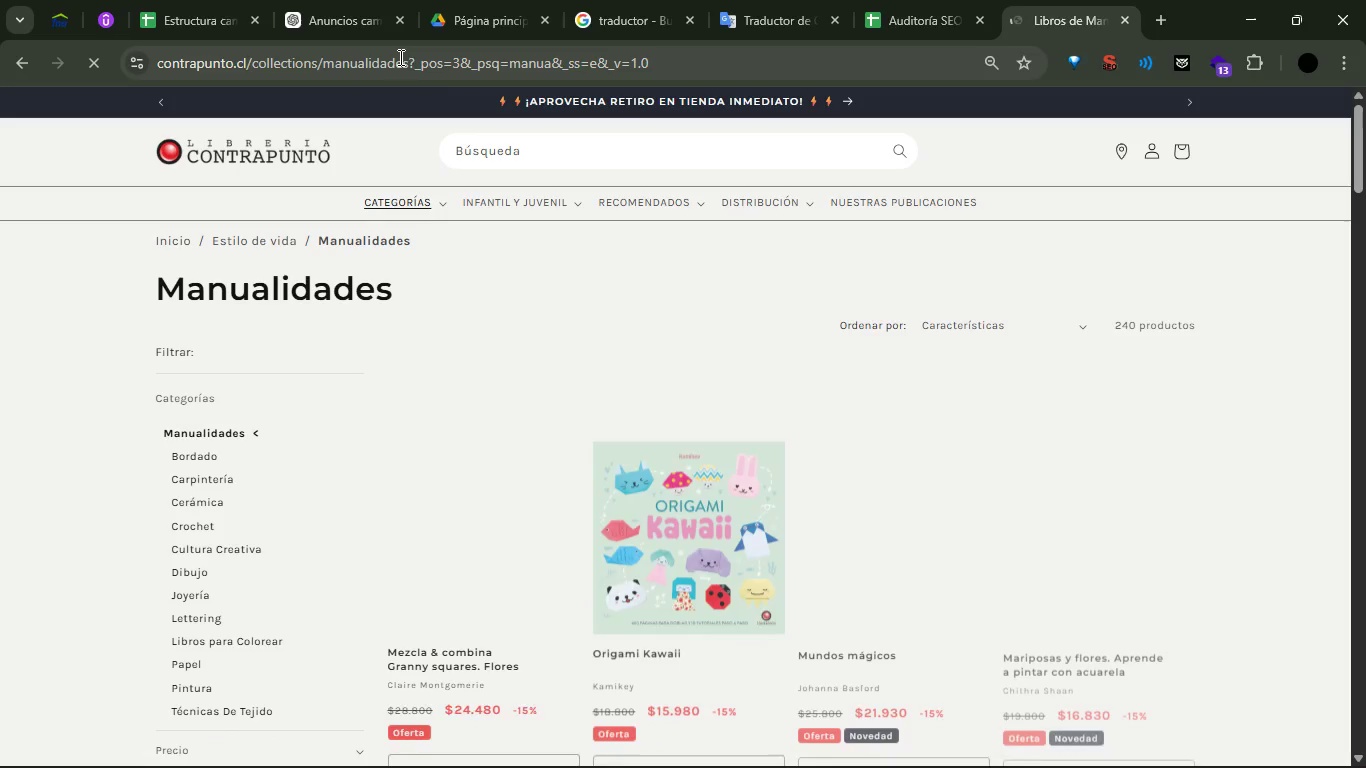 
left_click_drag(start_coordinate=[411, 56], to_coordinate=[0, 81])
 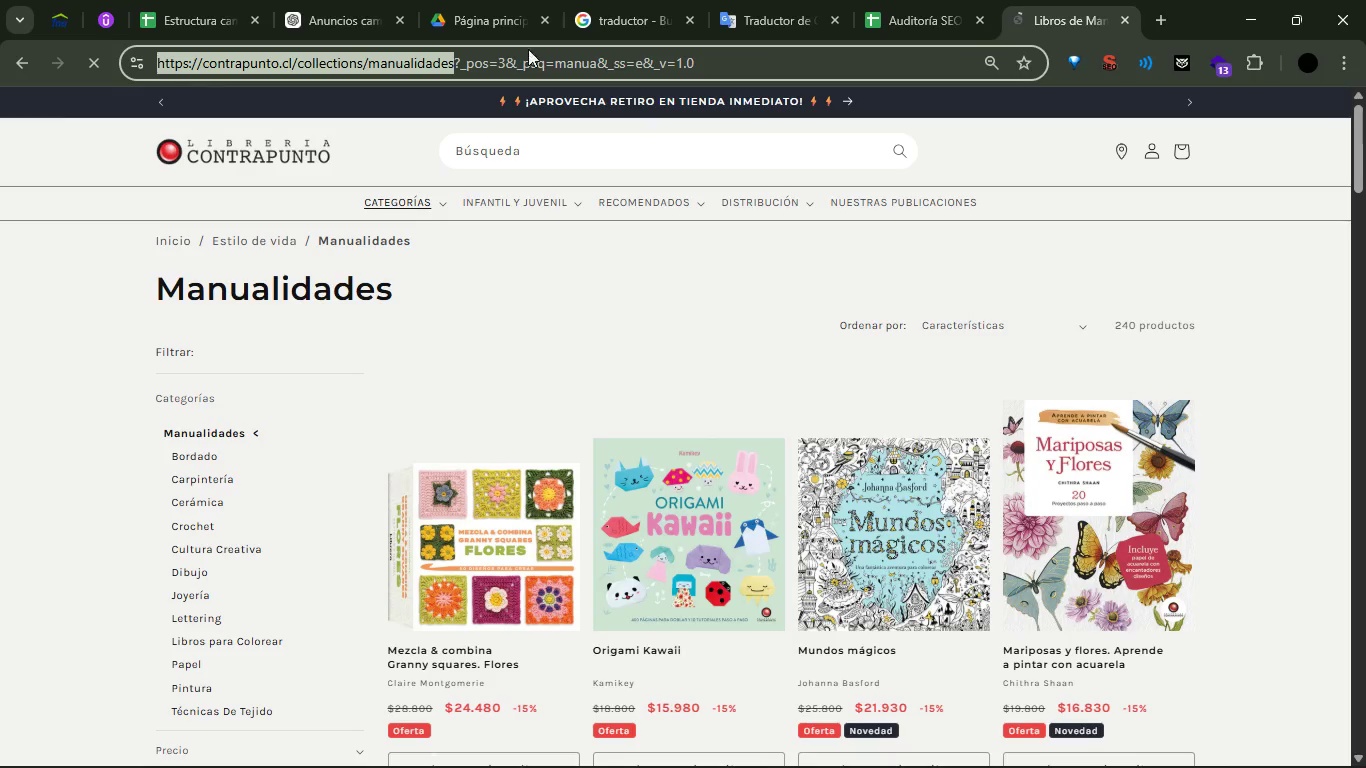 
key(Control+C)
 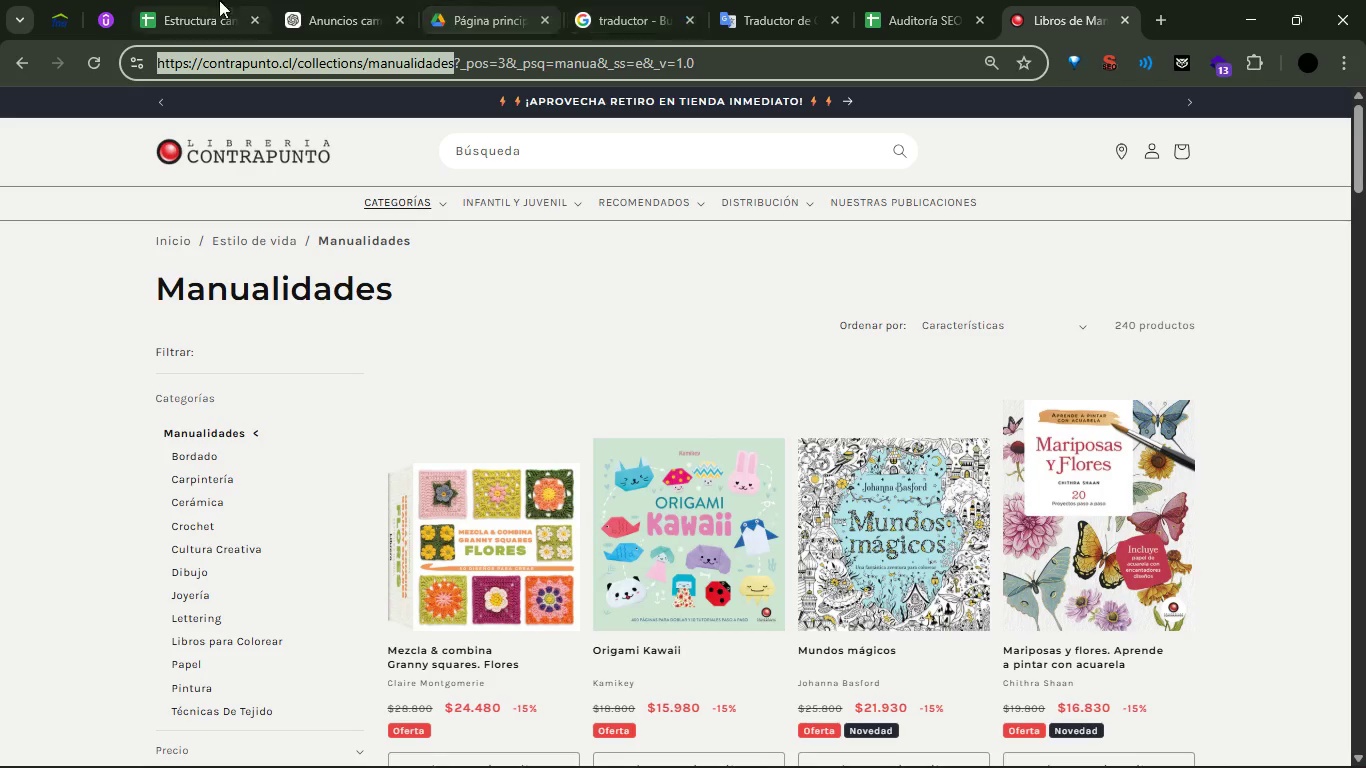 
left_click([161, 0])
 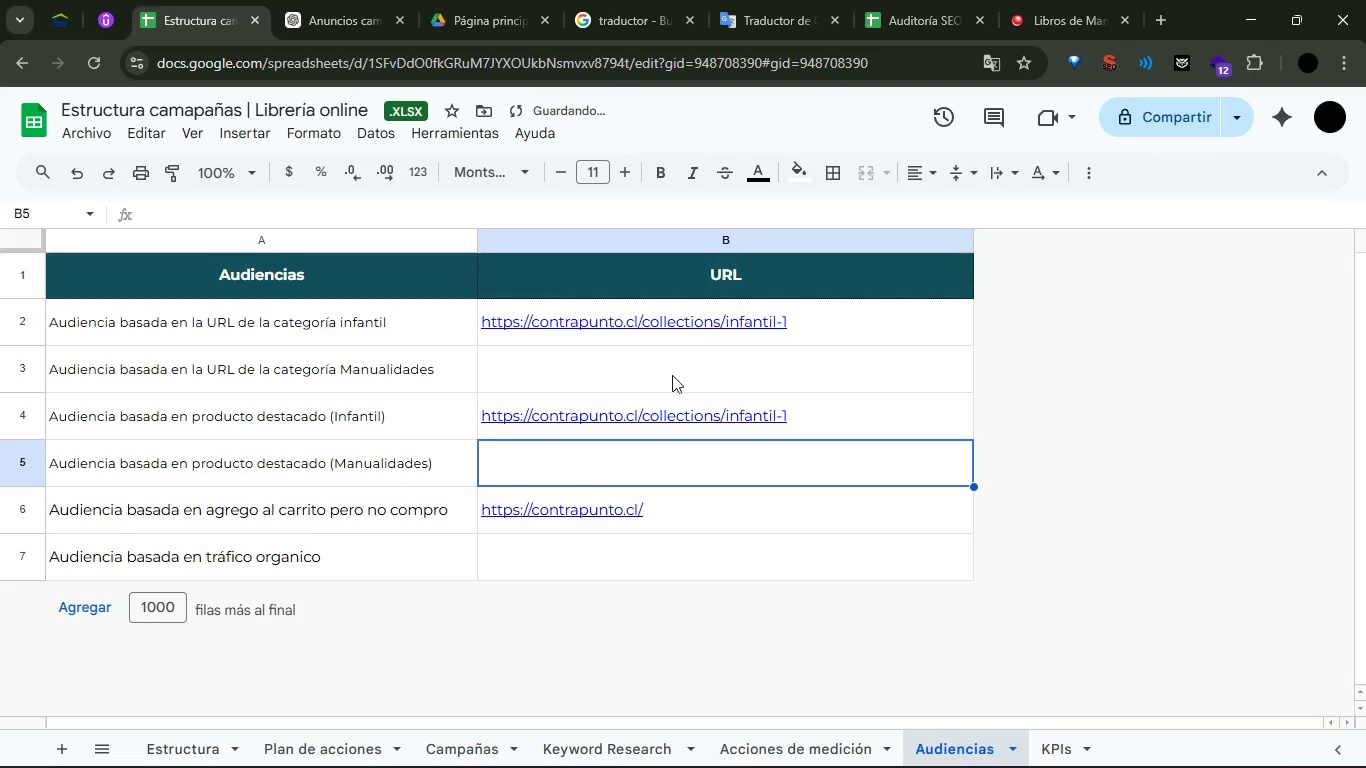 
left_click([637, 388])
 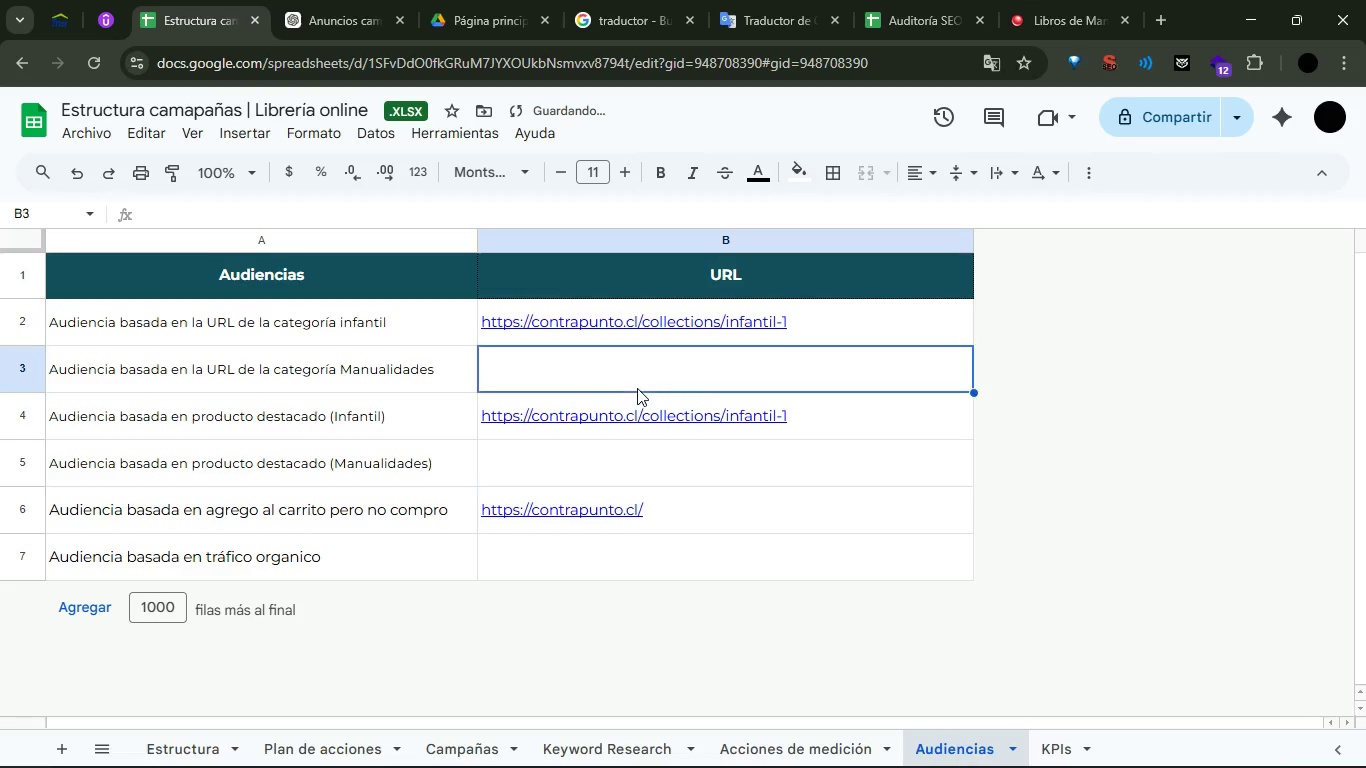 
key(Control+V)
 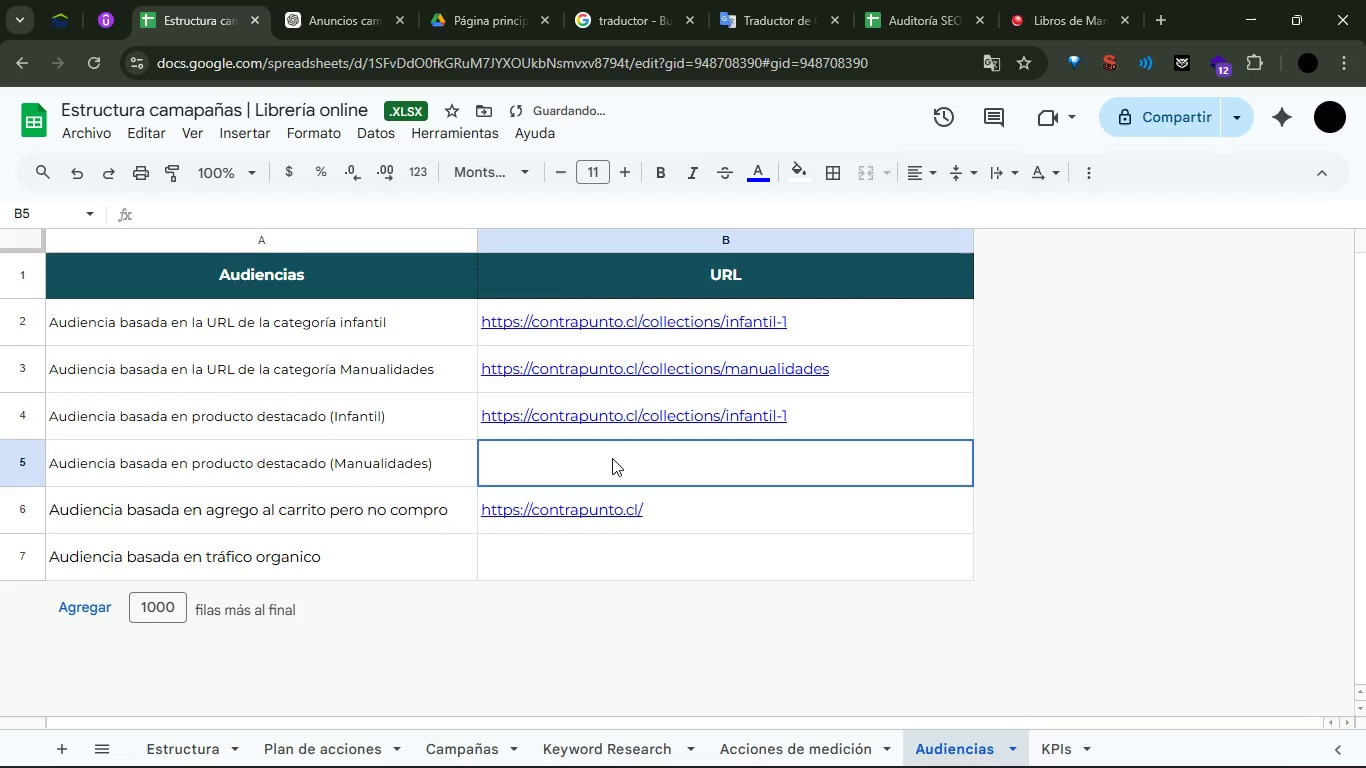 
left_click([612, 458])
 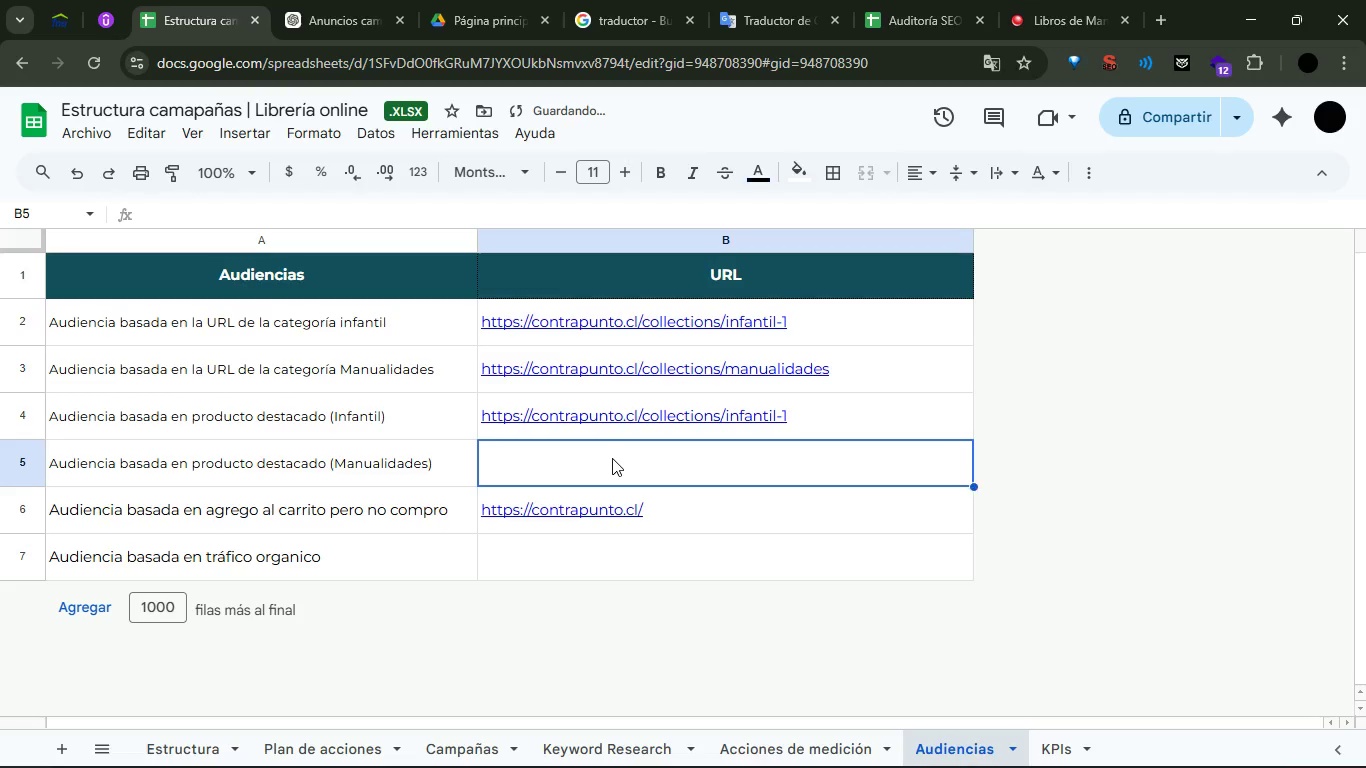 
key(Control+ControlLeft)
 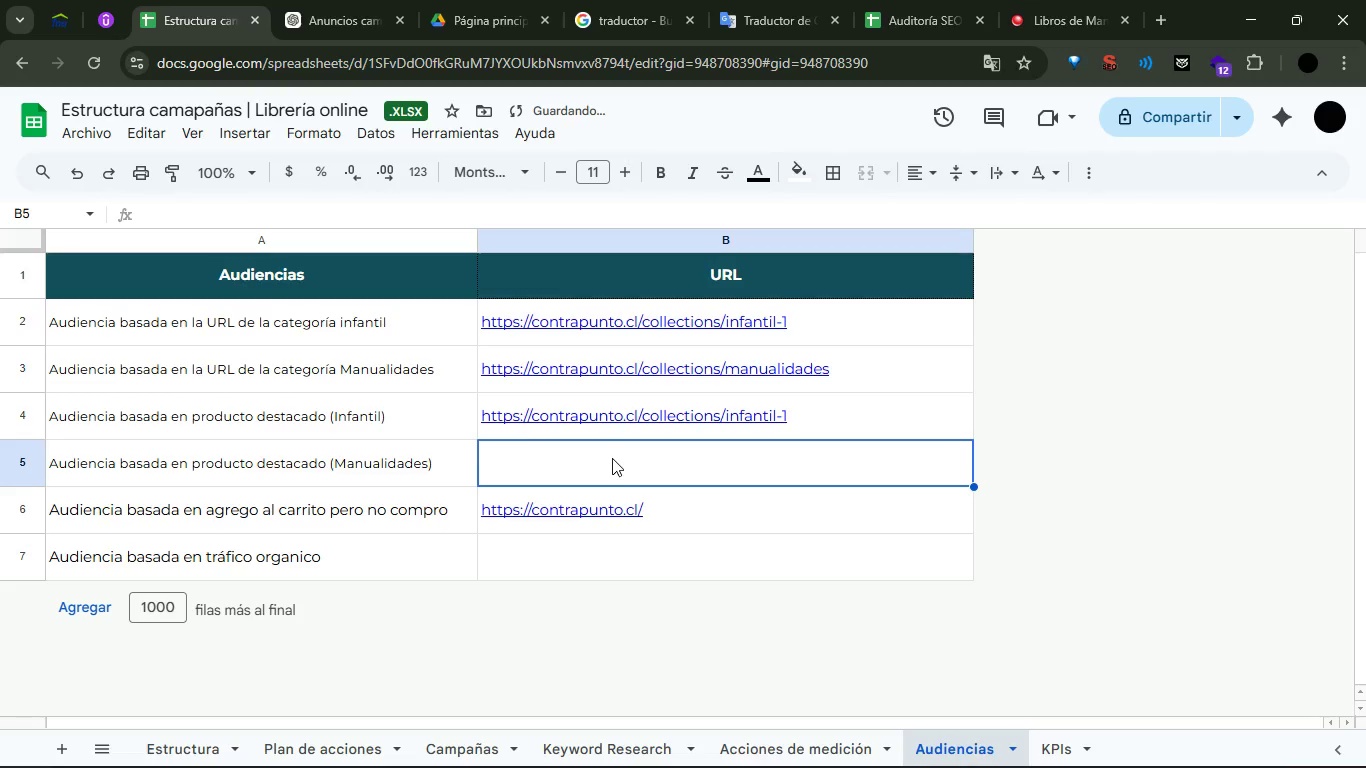 
key(Control+V)
 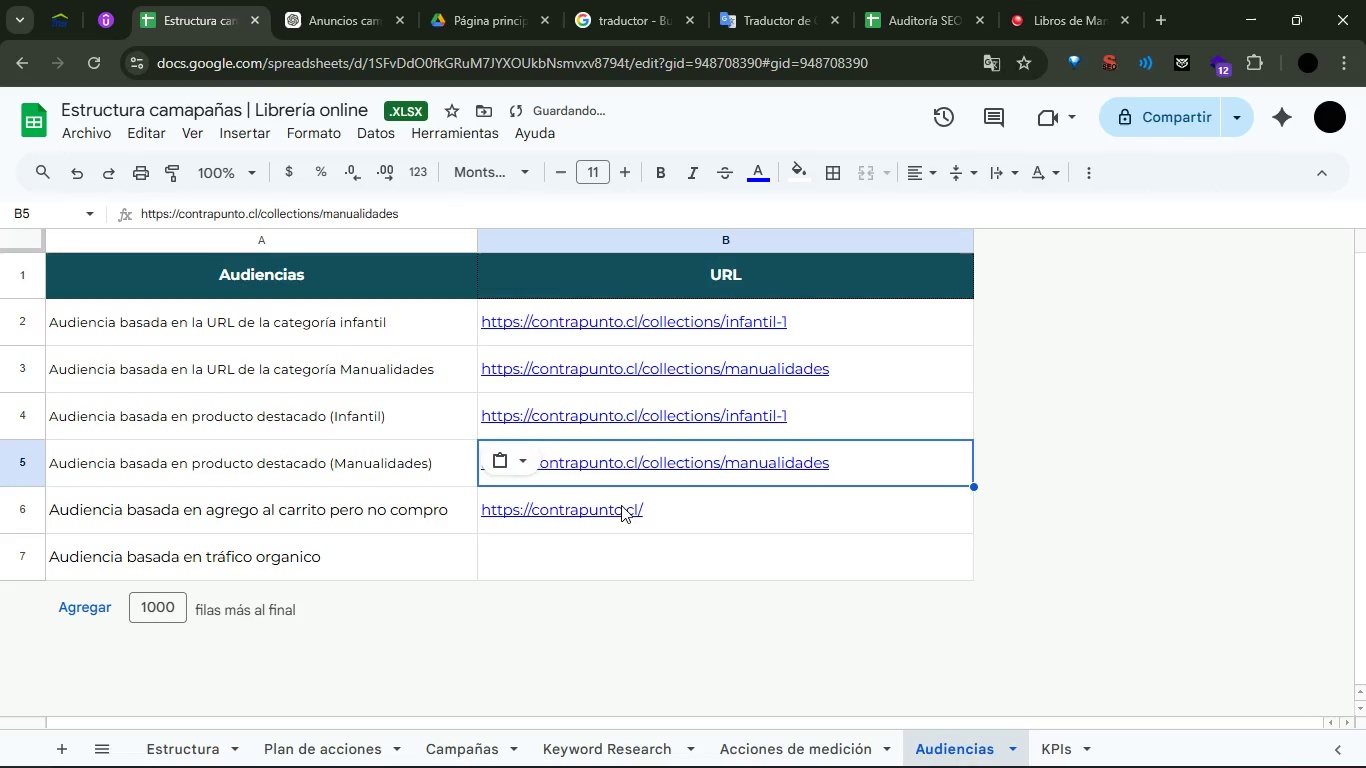 
left_click([620, 506])
 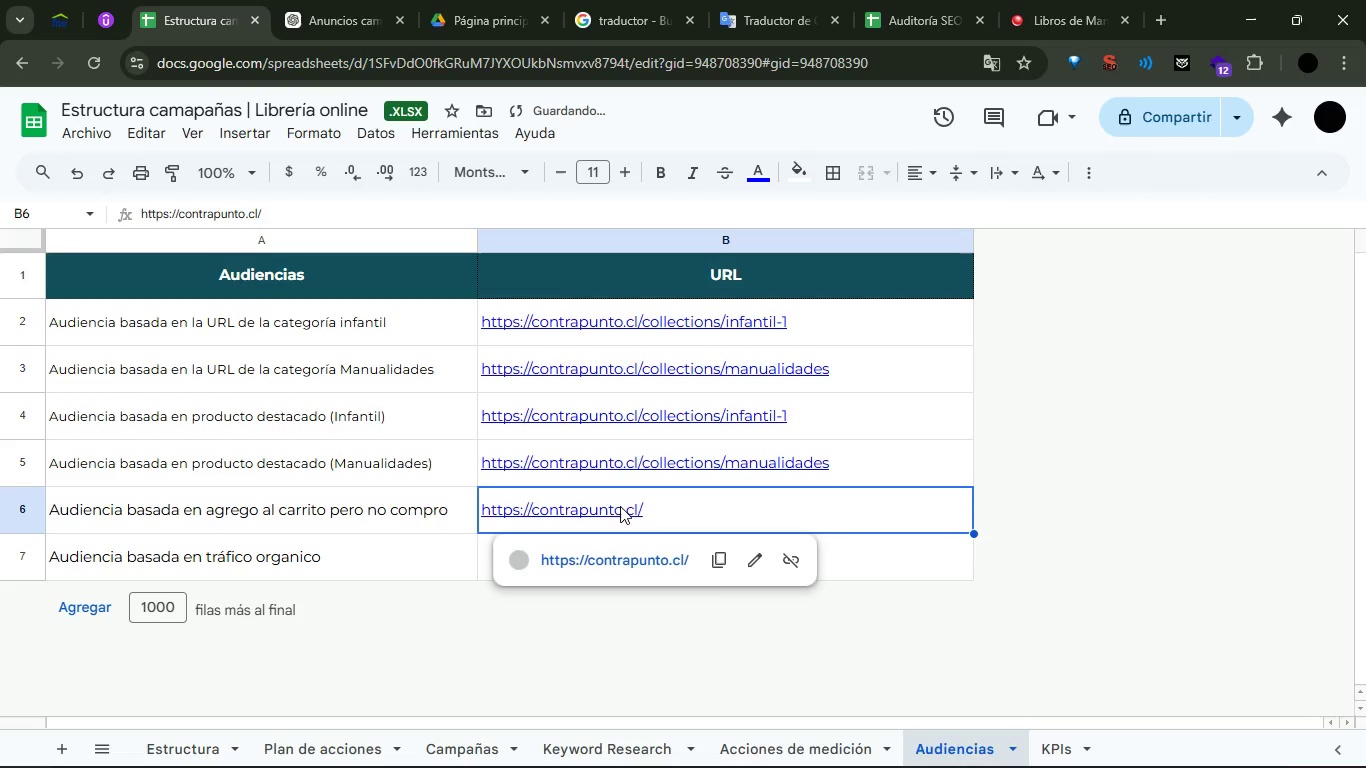 
key(Control+ControlLeft)
 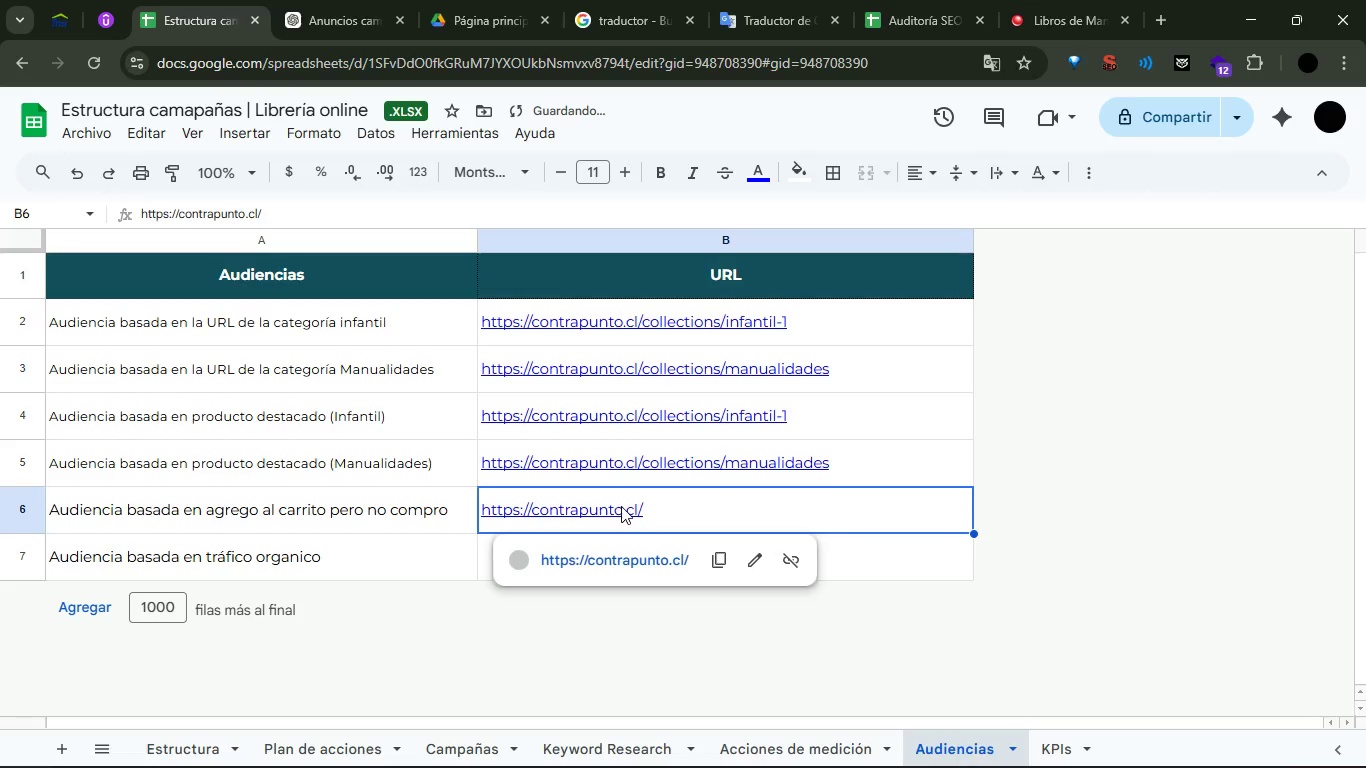 
key(Control+C)
 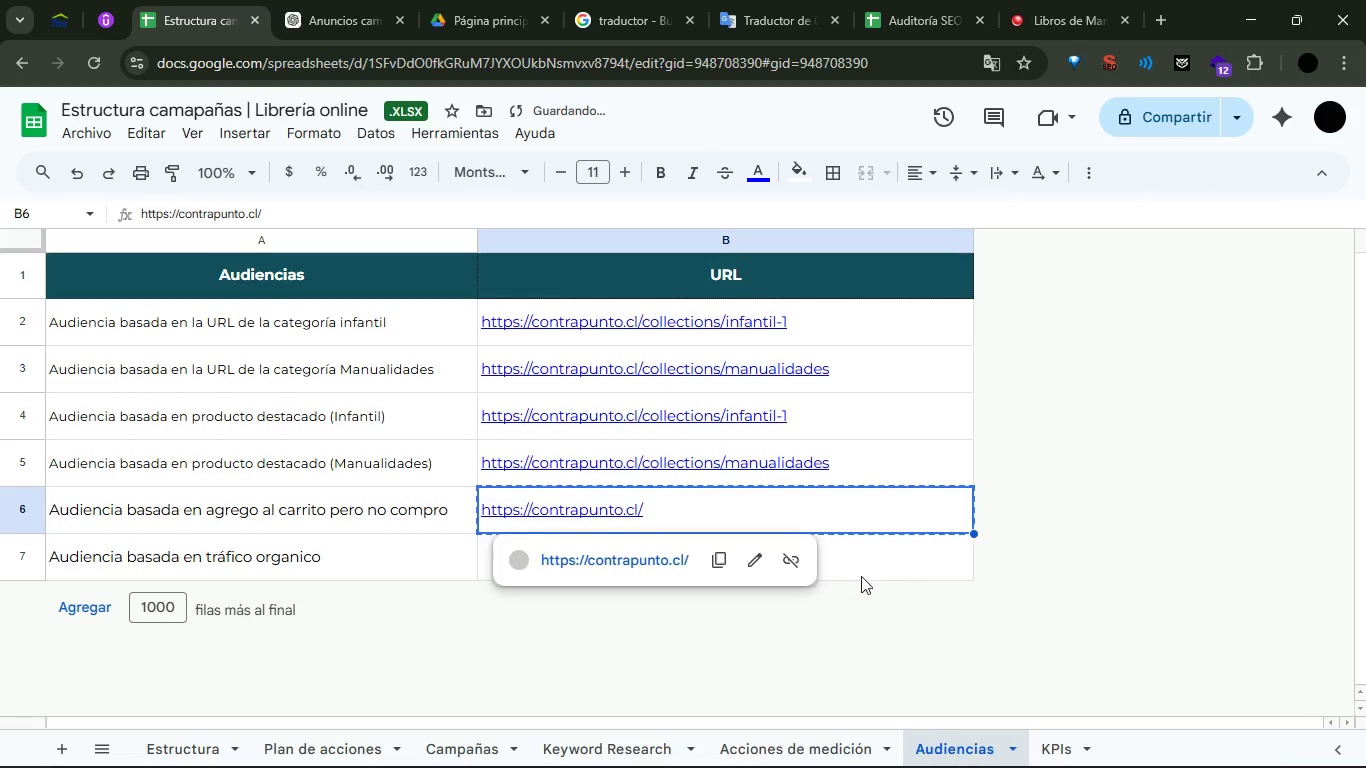 
key(Control+ControlLeft)
 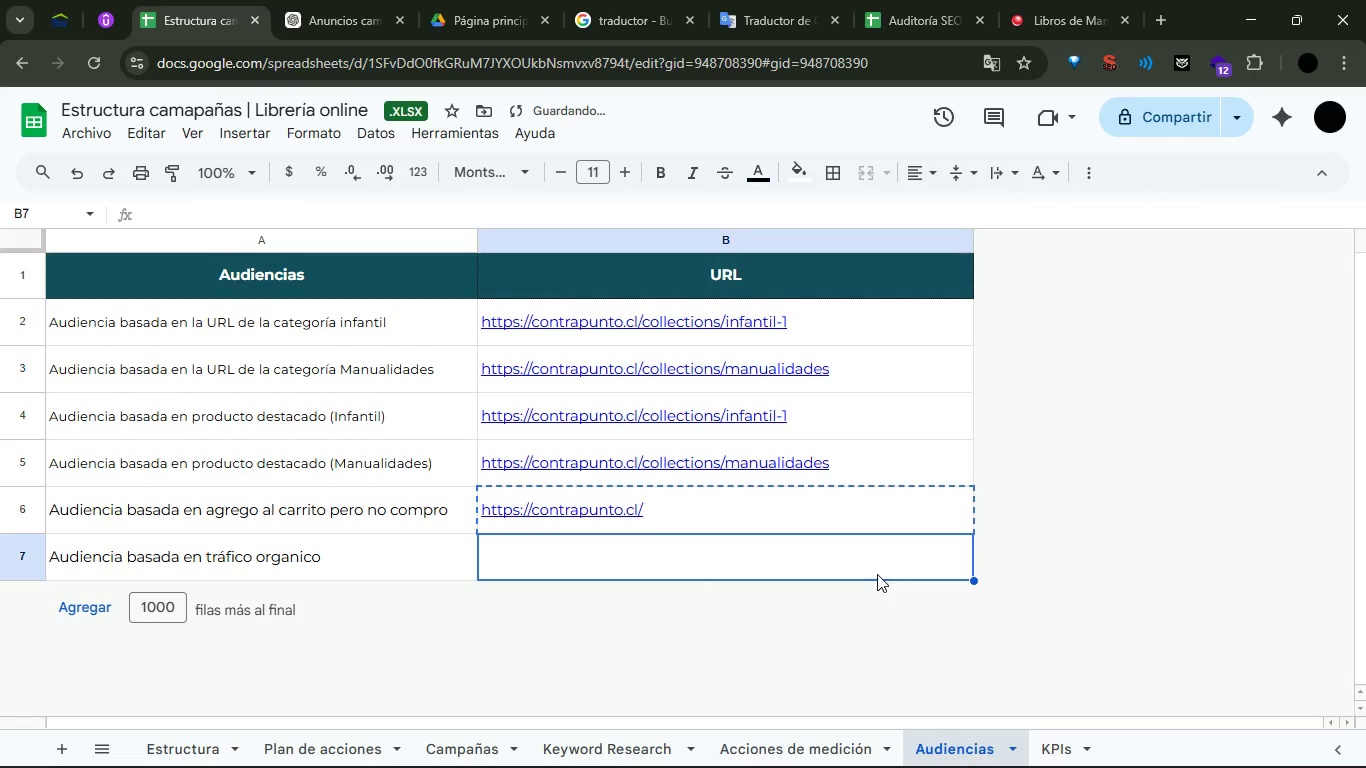 
key(Control+V)
 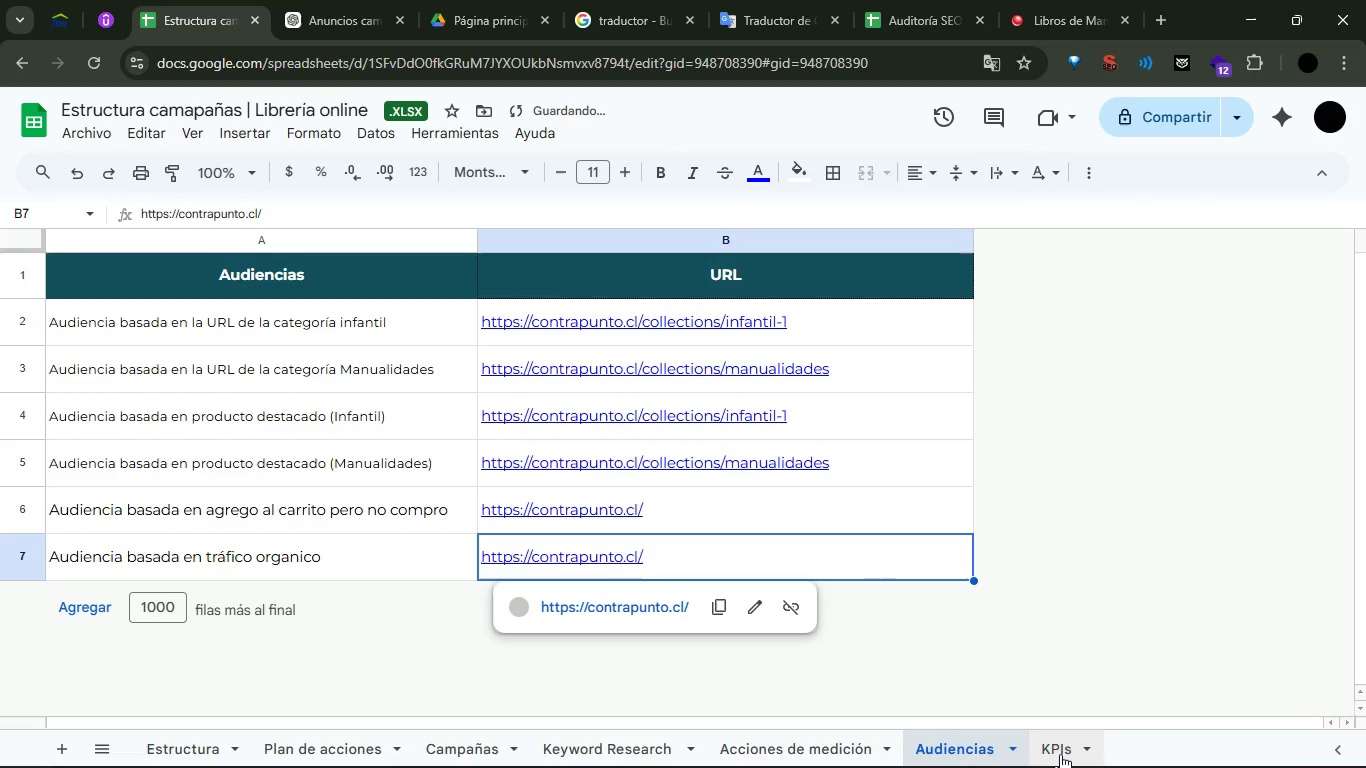 
left_click([1060, 754])
 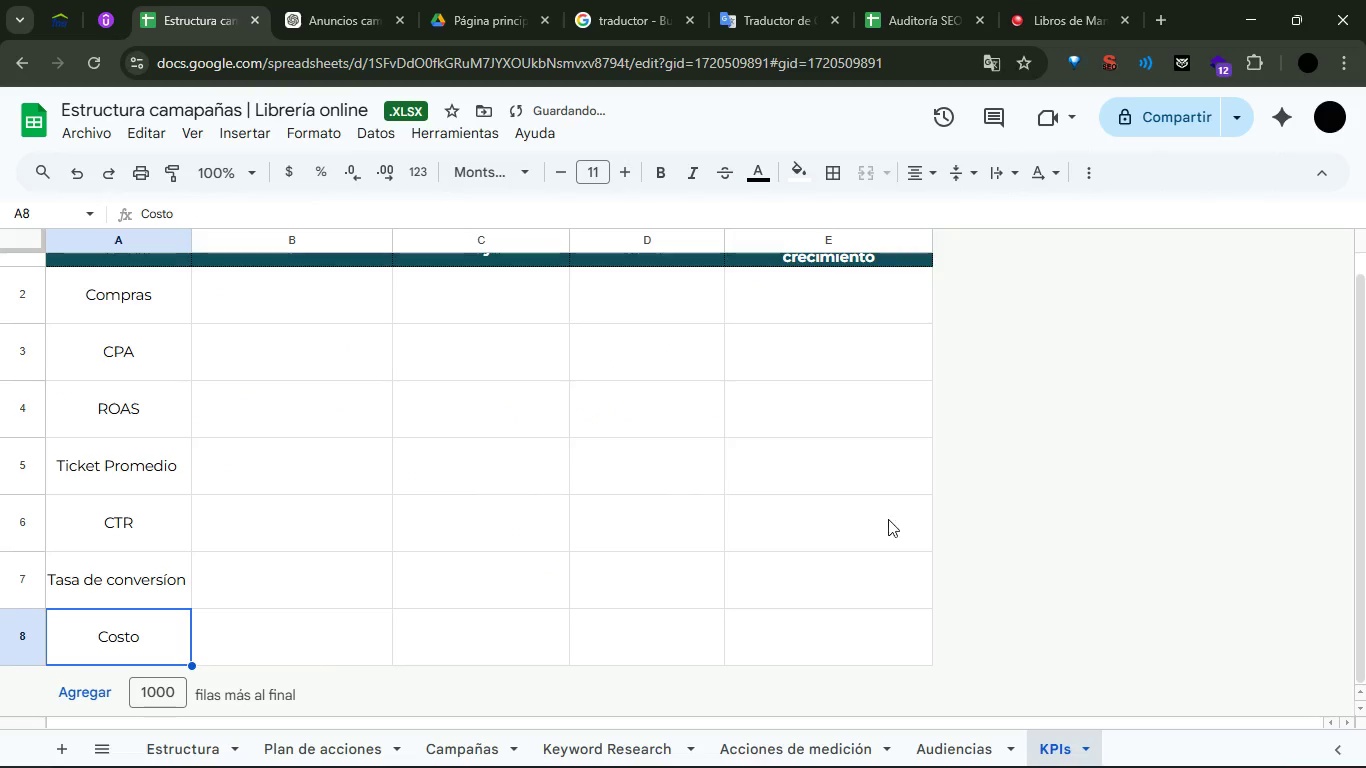 
scroll: coordinate [716, 397], scroll_direction: up, amount: 1.0
 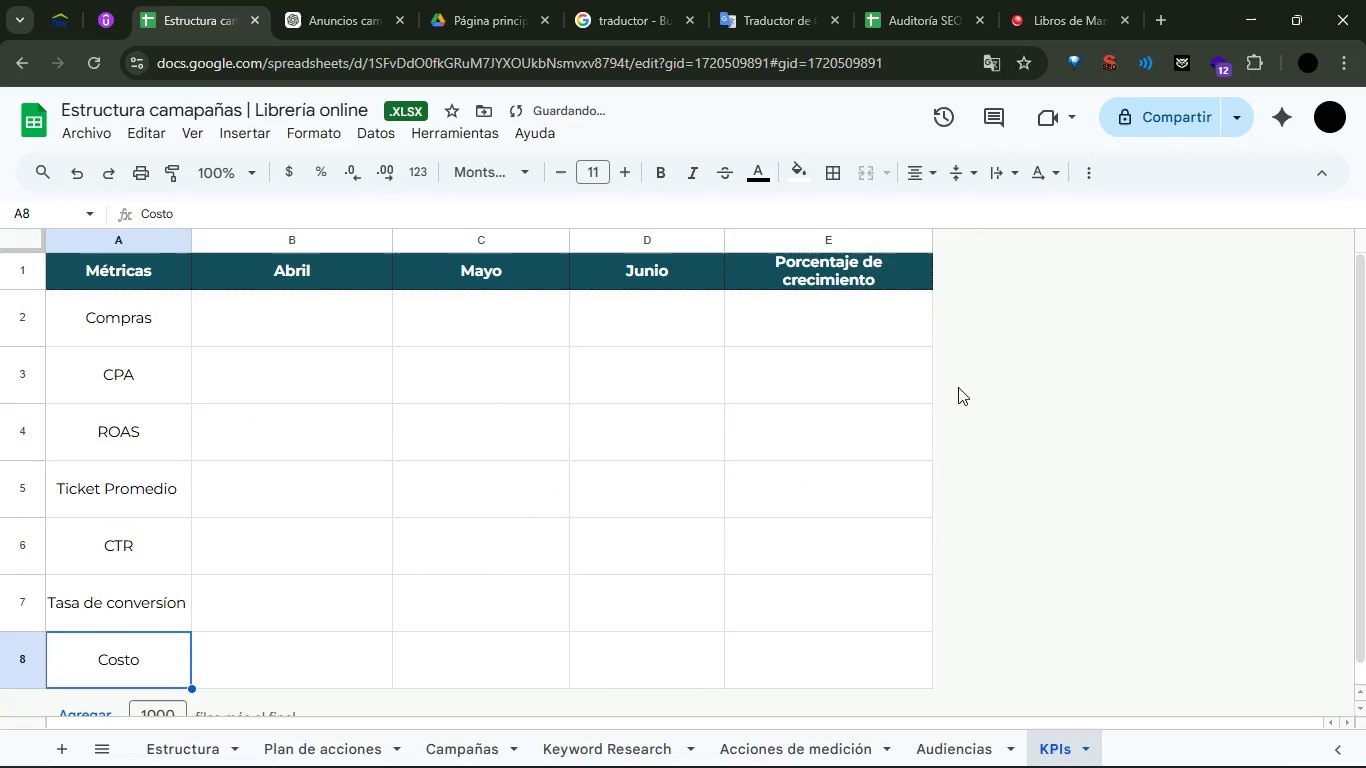 
hold_key(key=ControlLeft, duration=0.66)
scroll: coordinate [925, 388], scroll_direction: none, amount: 0.0
 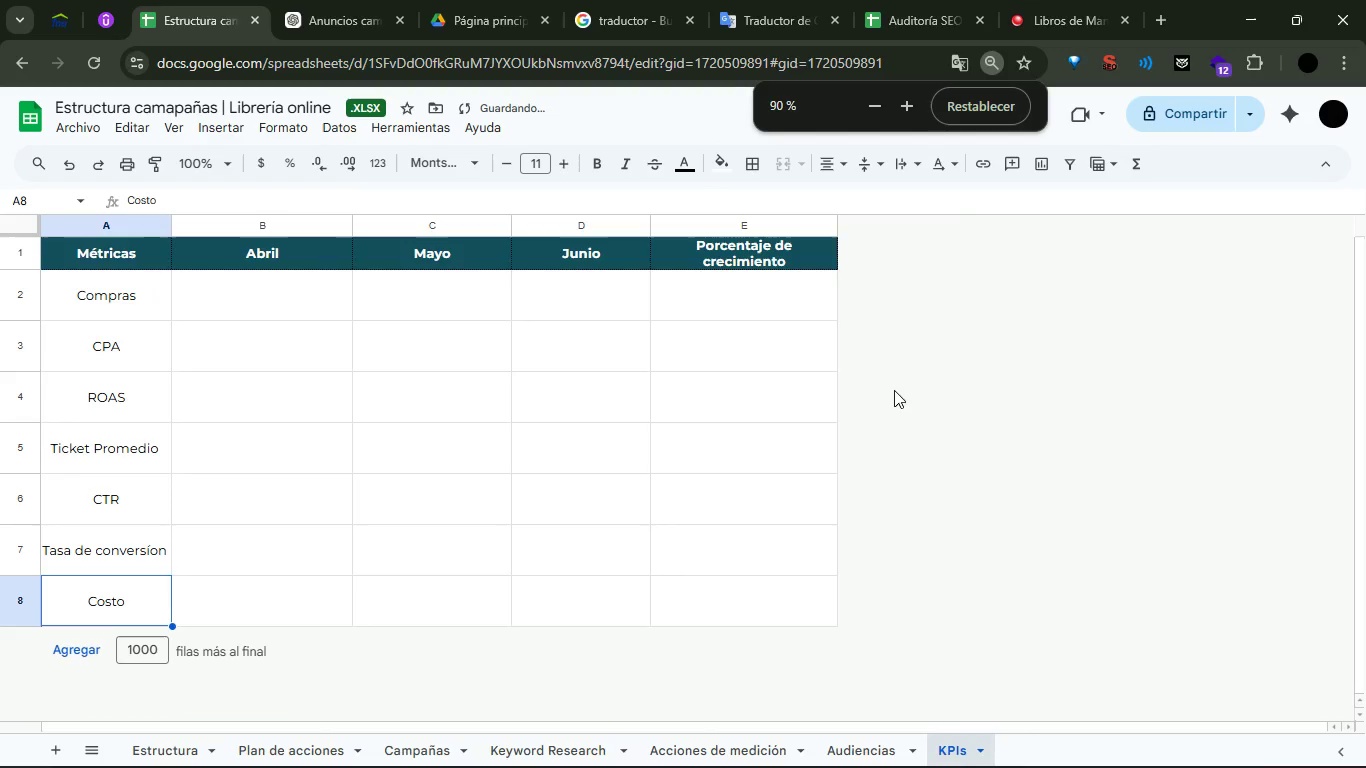 
left_click([1028, 395])
 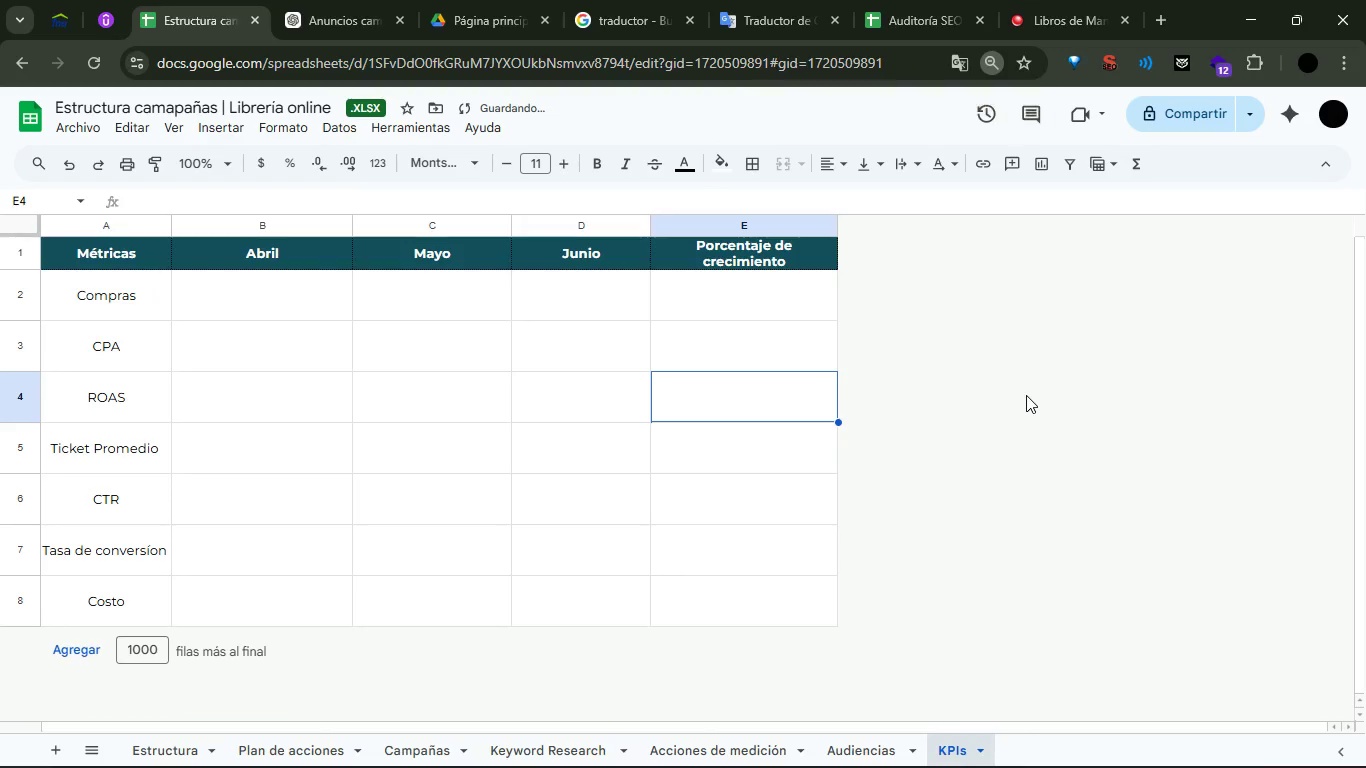 
key(Meta+Shift+S)
 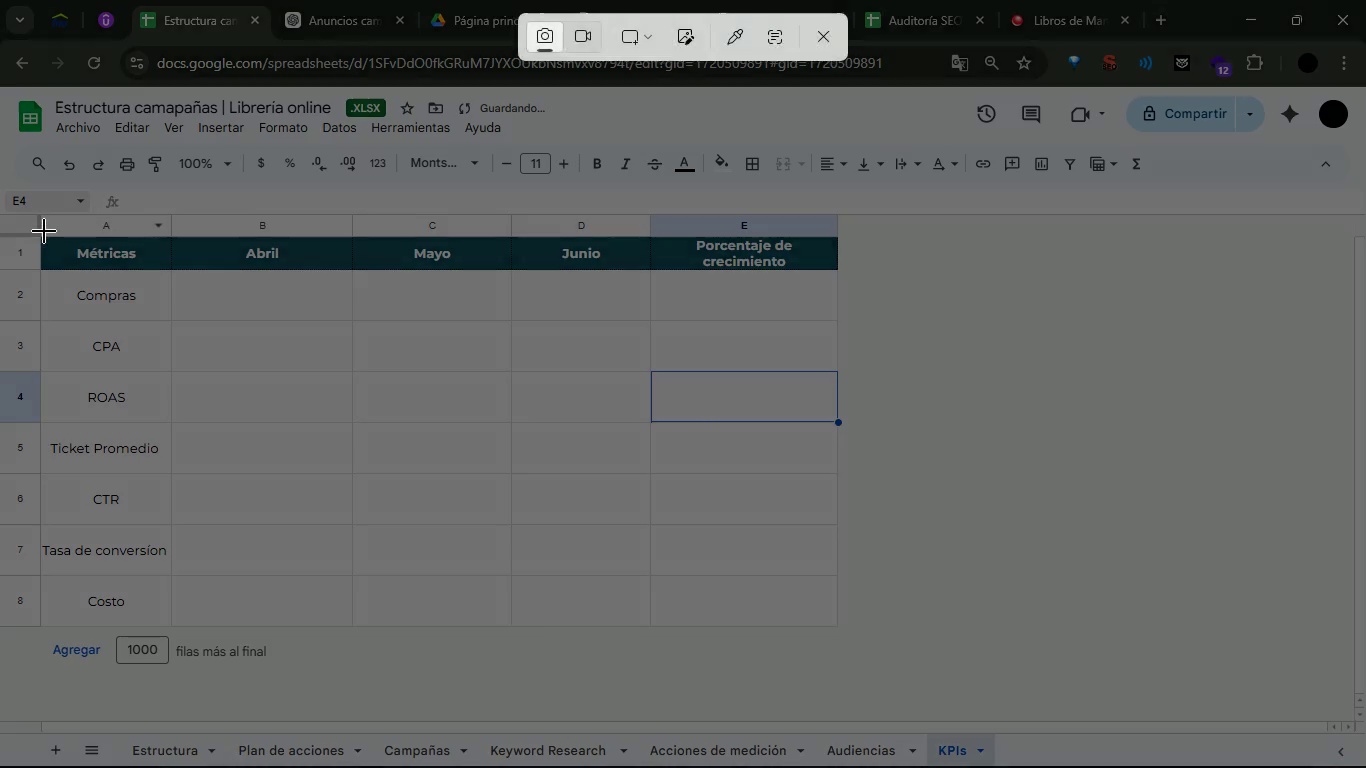 
left_click_drag(start_coordinate=[38, 236], to_coordinate=[846, 627])
 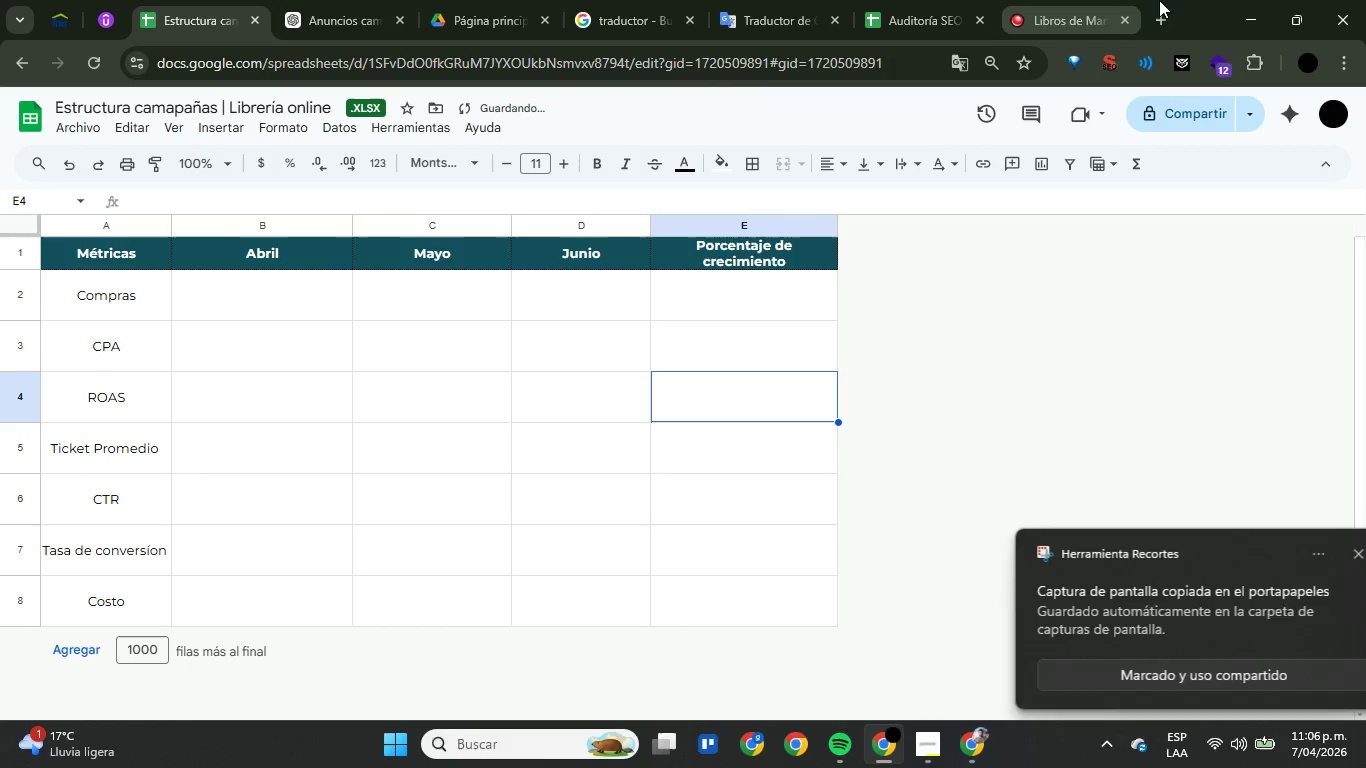 
left_click([1174, 15])
 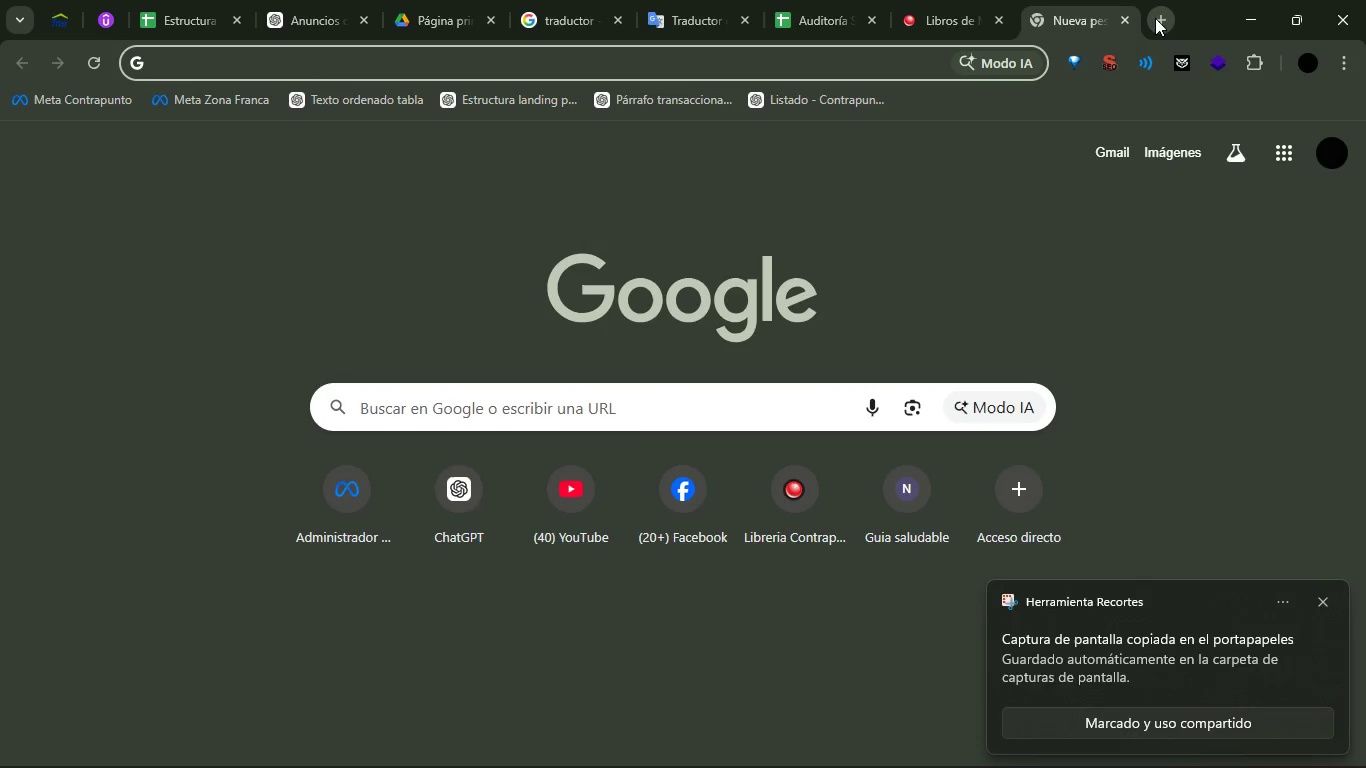 
type(cha)
 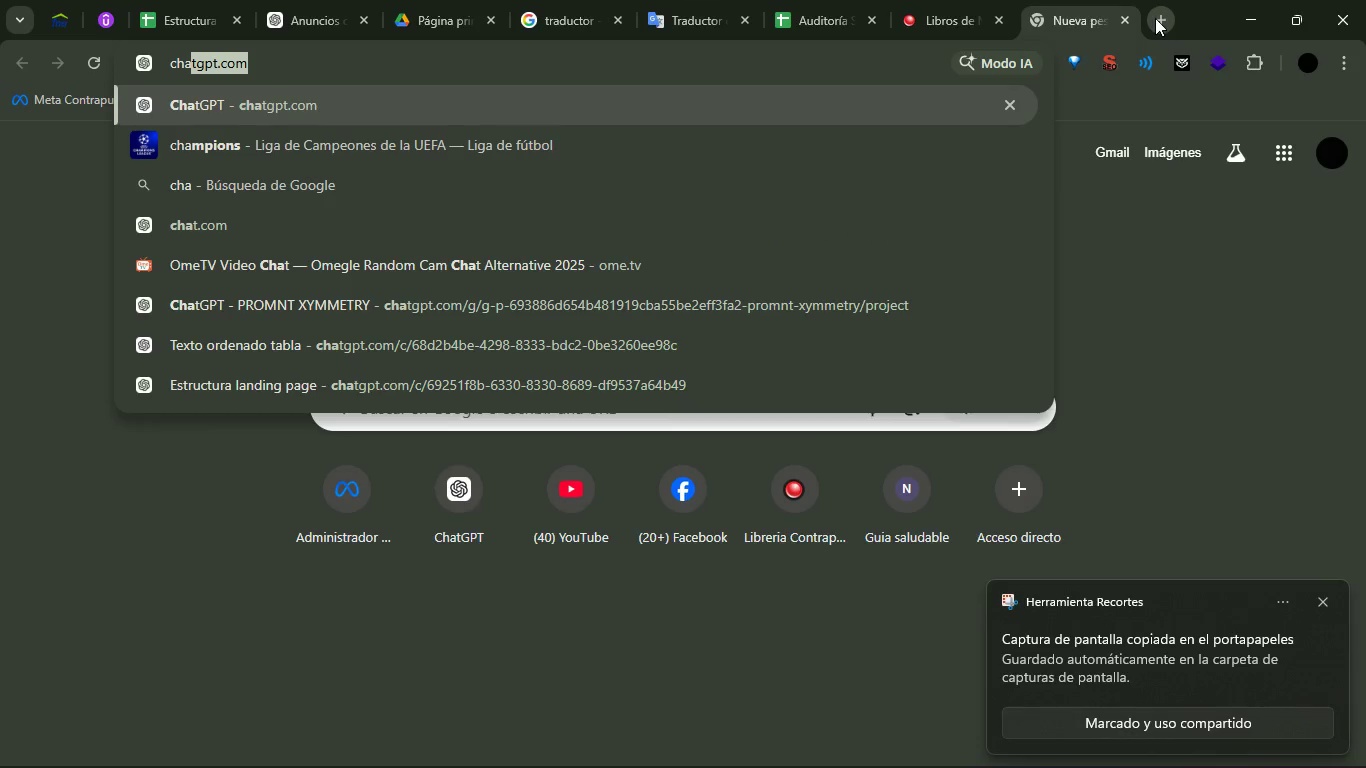 
key(Enter)
 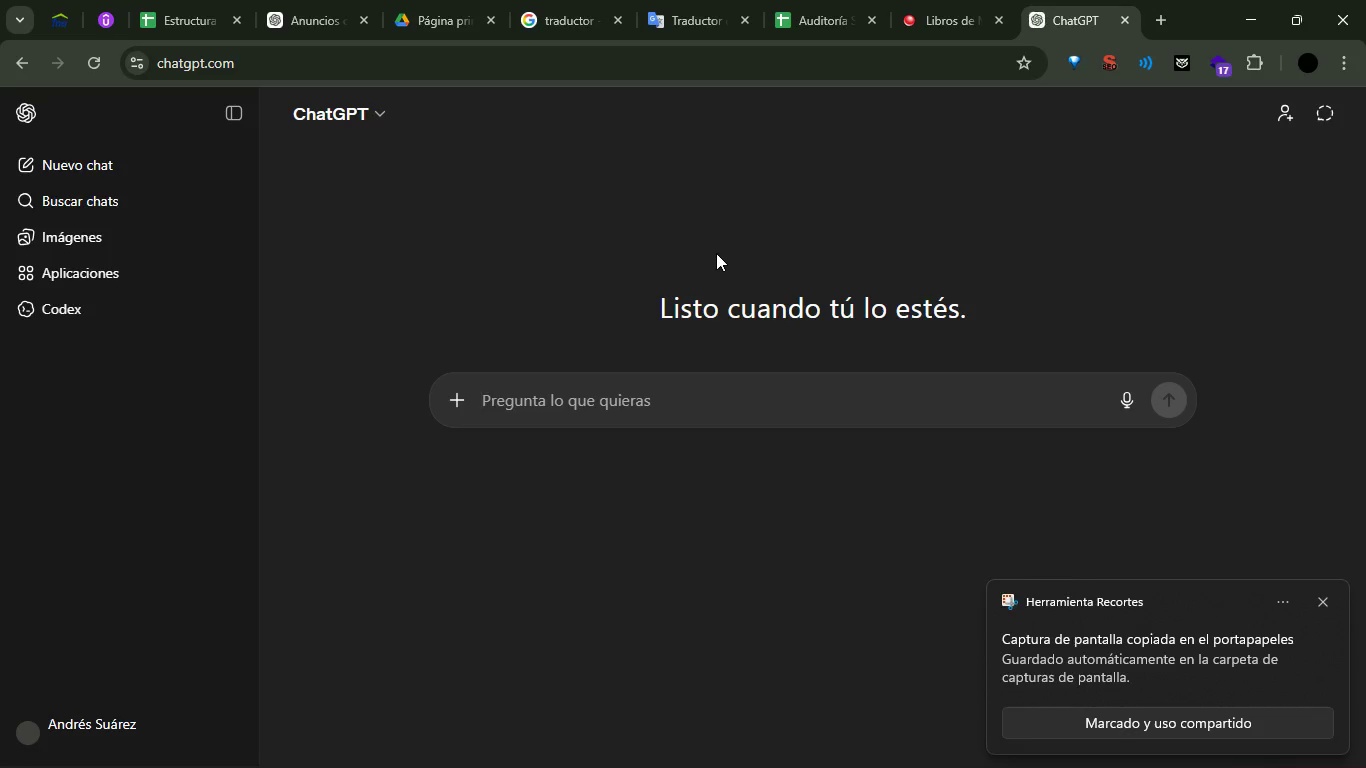 
type(necesito que me ayudes a aborde)
key(Backspace)
type(ar estos kpis )
 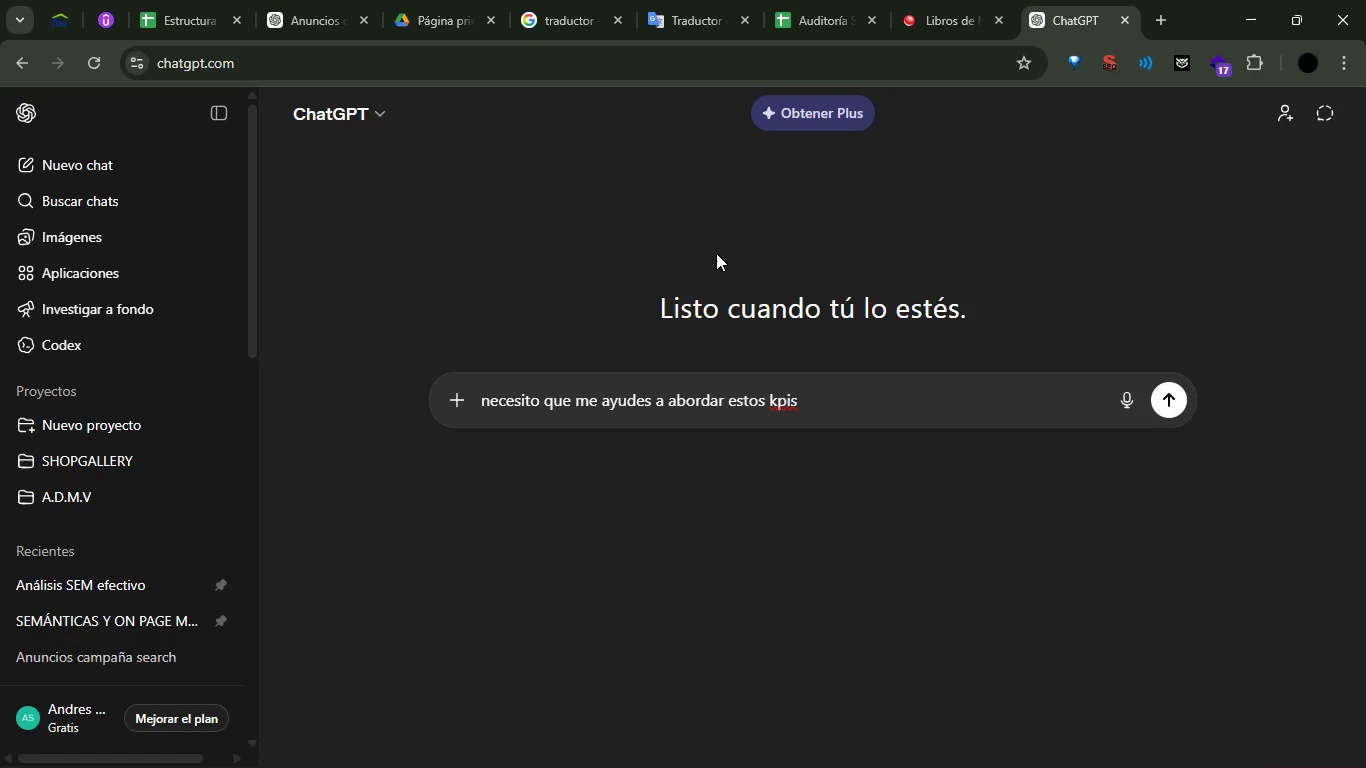 
key(Control+ControlLeft)
 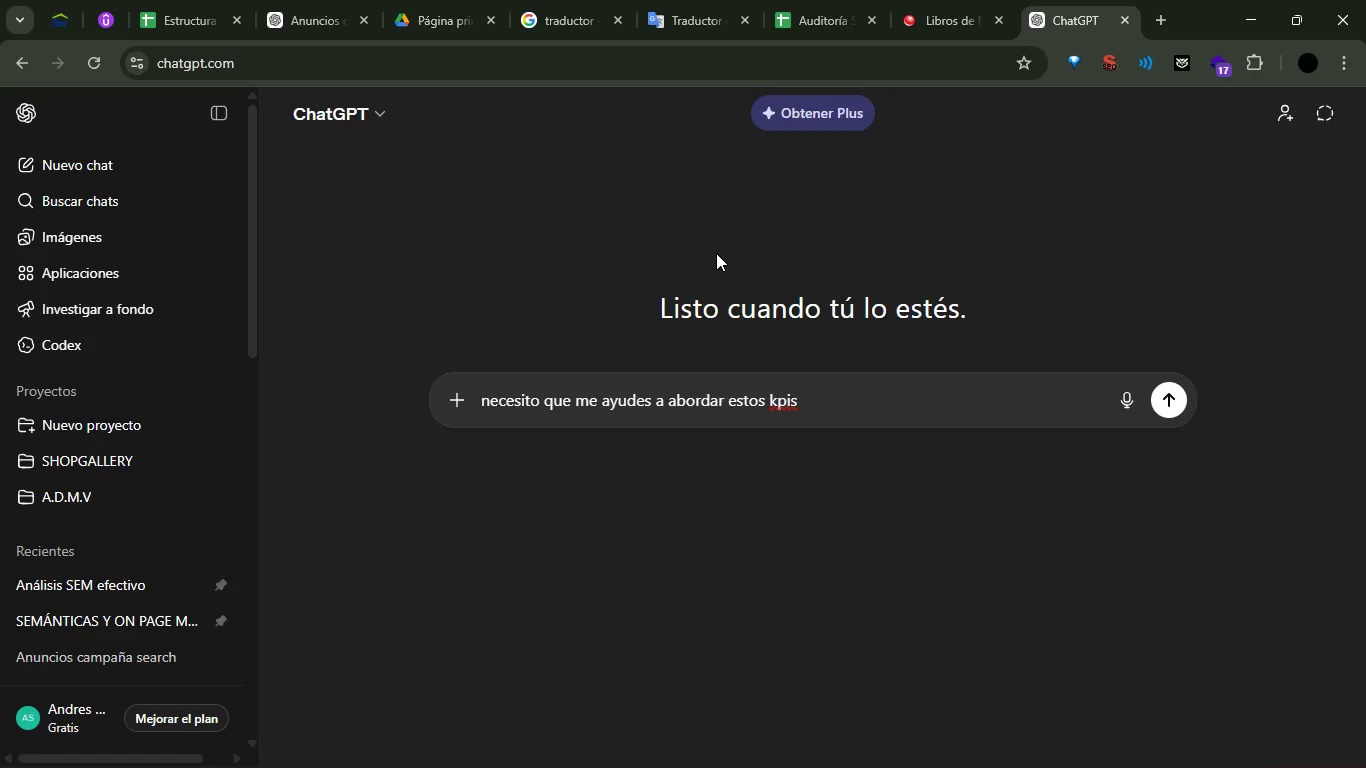 
key(Control+V)
 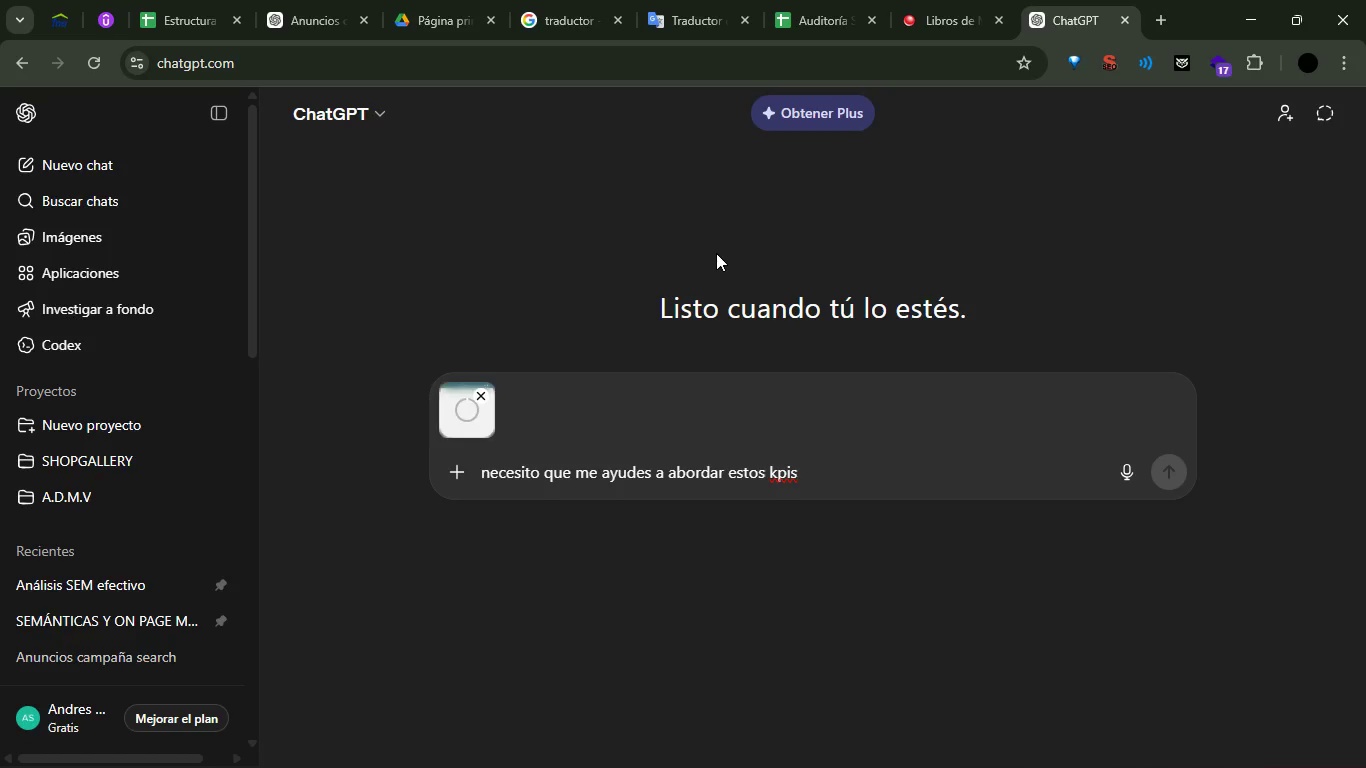 
type( rellenado)
key(Backspace)
key(Backspace)
type(ndo los datos co)
key(Backspace)
key(Backspace)
key(Backspace)
type(, en los cuales se hara un )
key(Backspace)
key(Backspace)
key(Backspace)
type(un)
 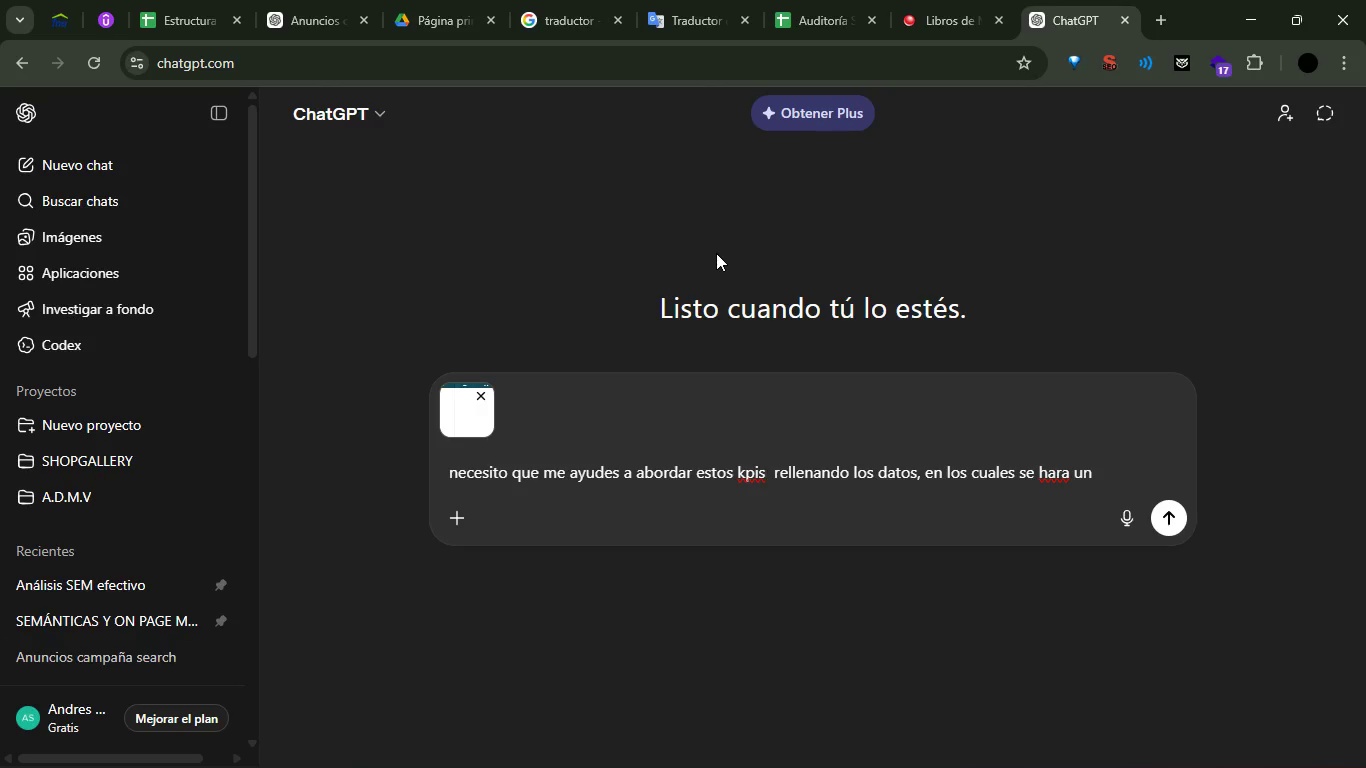 
wait(8.69)
 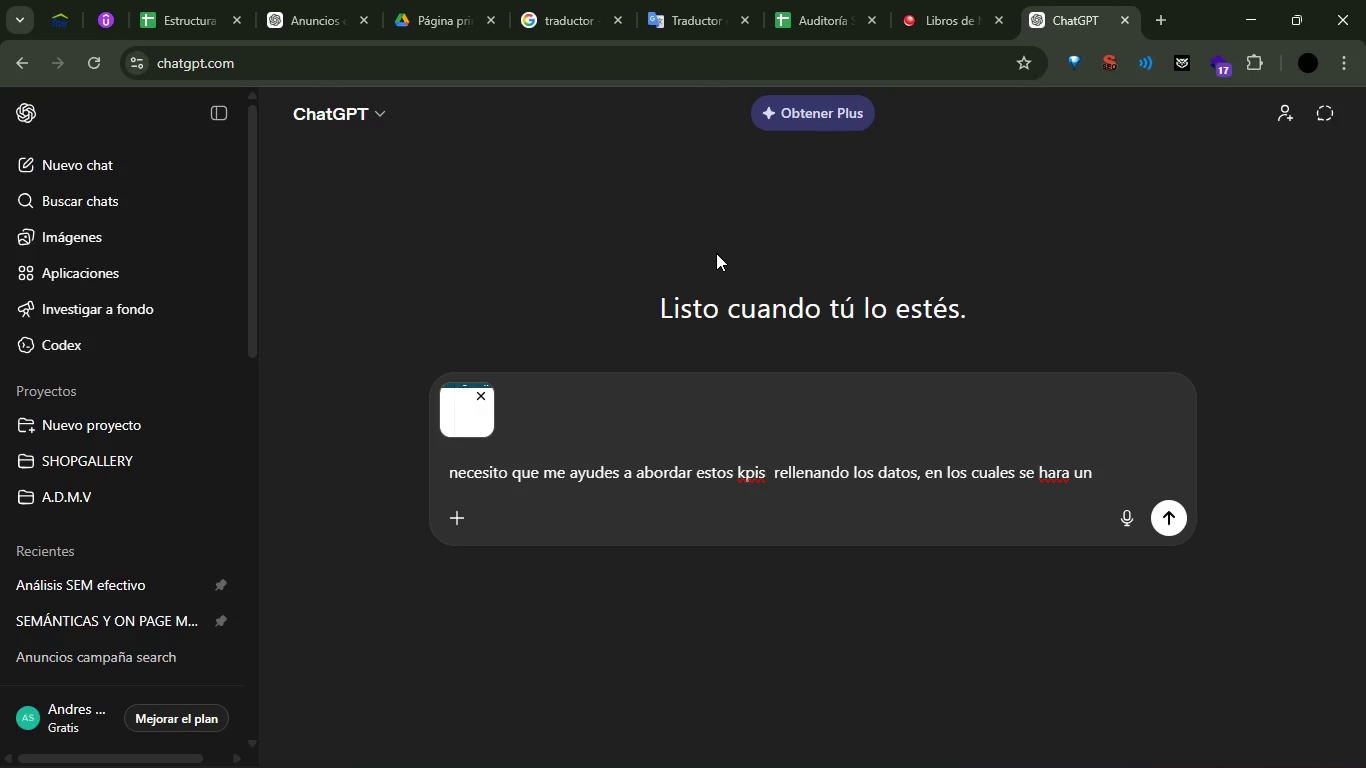 
type(a inversion de 3)
key(Backspace)
type(2,)
key(Backspace)
type(.000)
key(Backspace)
key(Backspace)
key(Backspace)
type(300.000 para vadad)
key(Backspace)
key(Backspace)
key(Backspace)
key(Backspace)
key(Backspace)
type(cada mes. e los cales e)
key(Backspace)
key(Backspace)
type(debe de haber n crecimiento entre el 5 y el 10 % a)
key(Backspace)
type(pasado cada mes )
 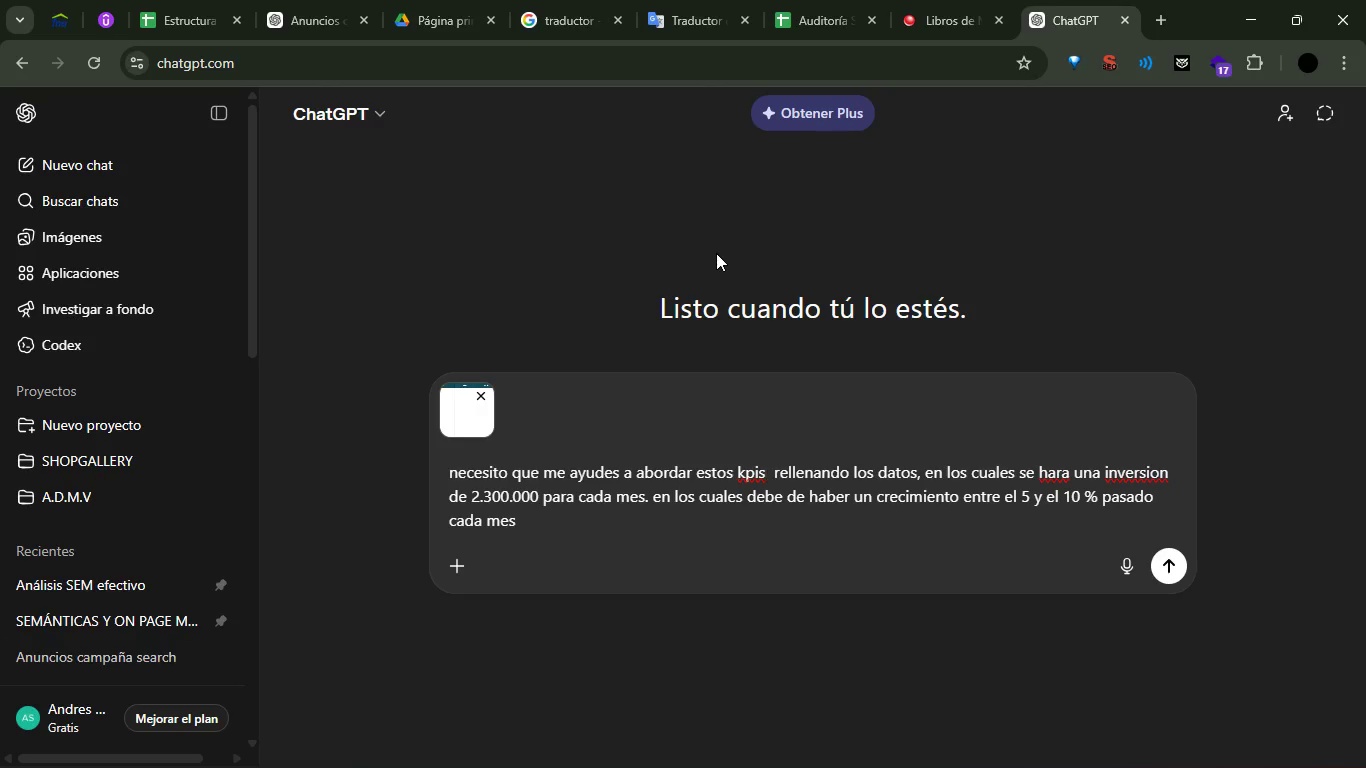 
hold_key(key=U, duration=5.11)
 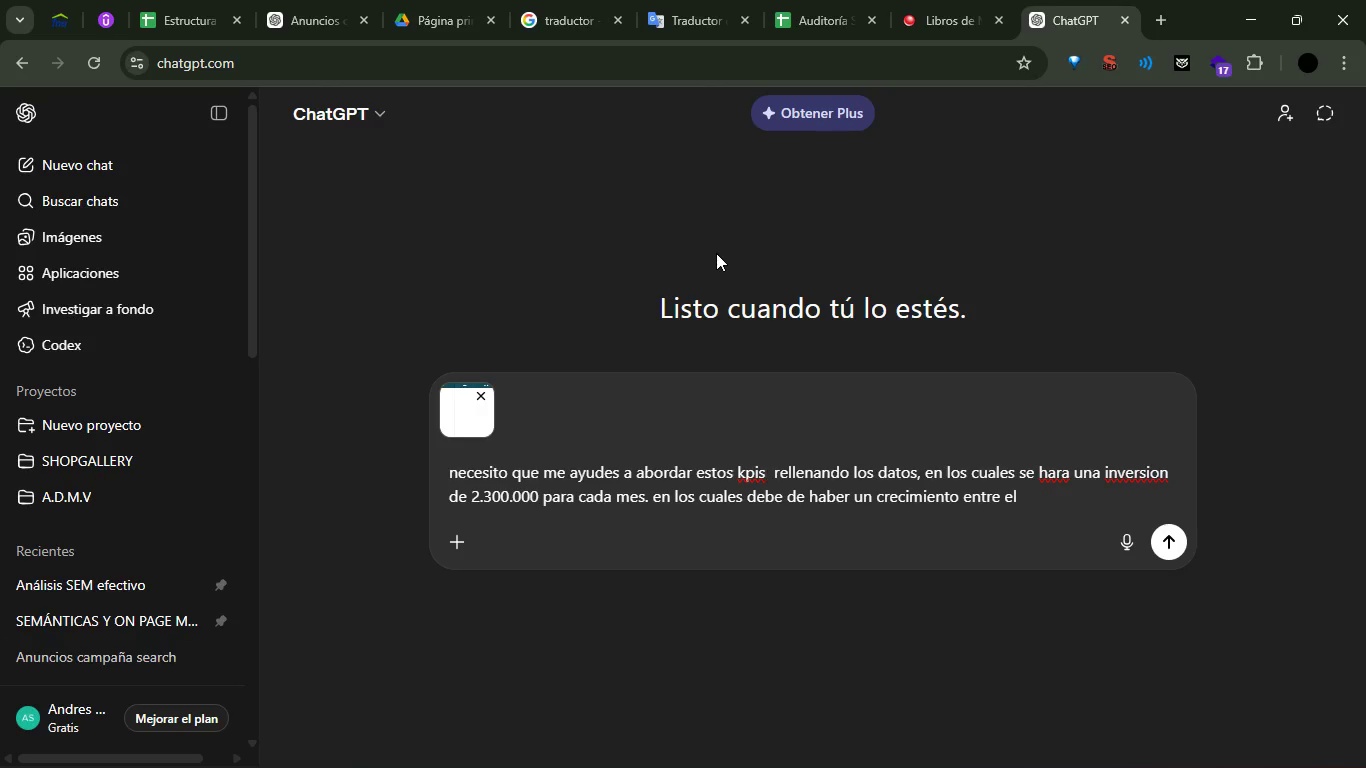 
key(Backspace)
type(, esto en base al 1Q)
 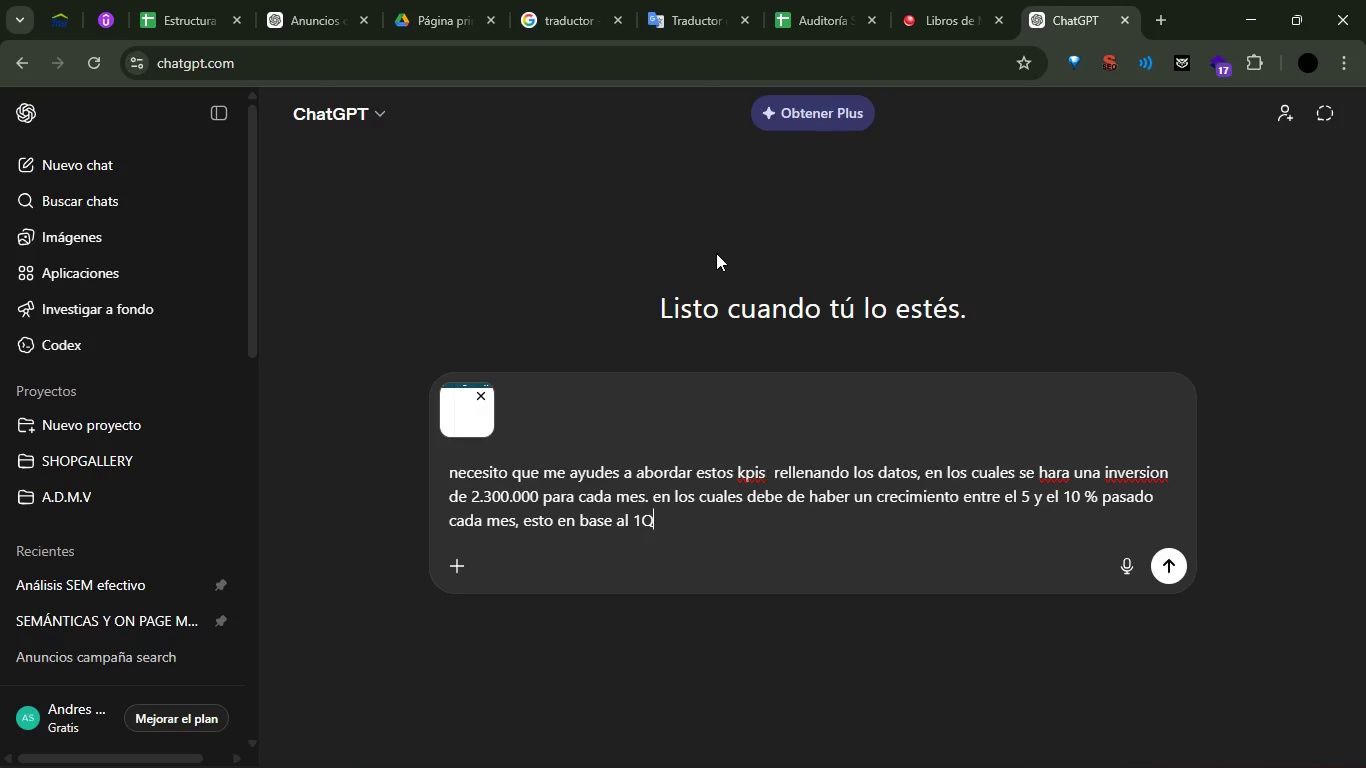 
key(Shift+Enter)
 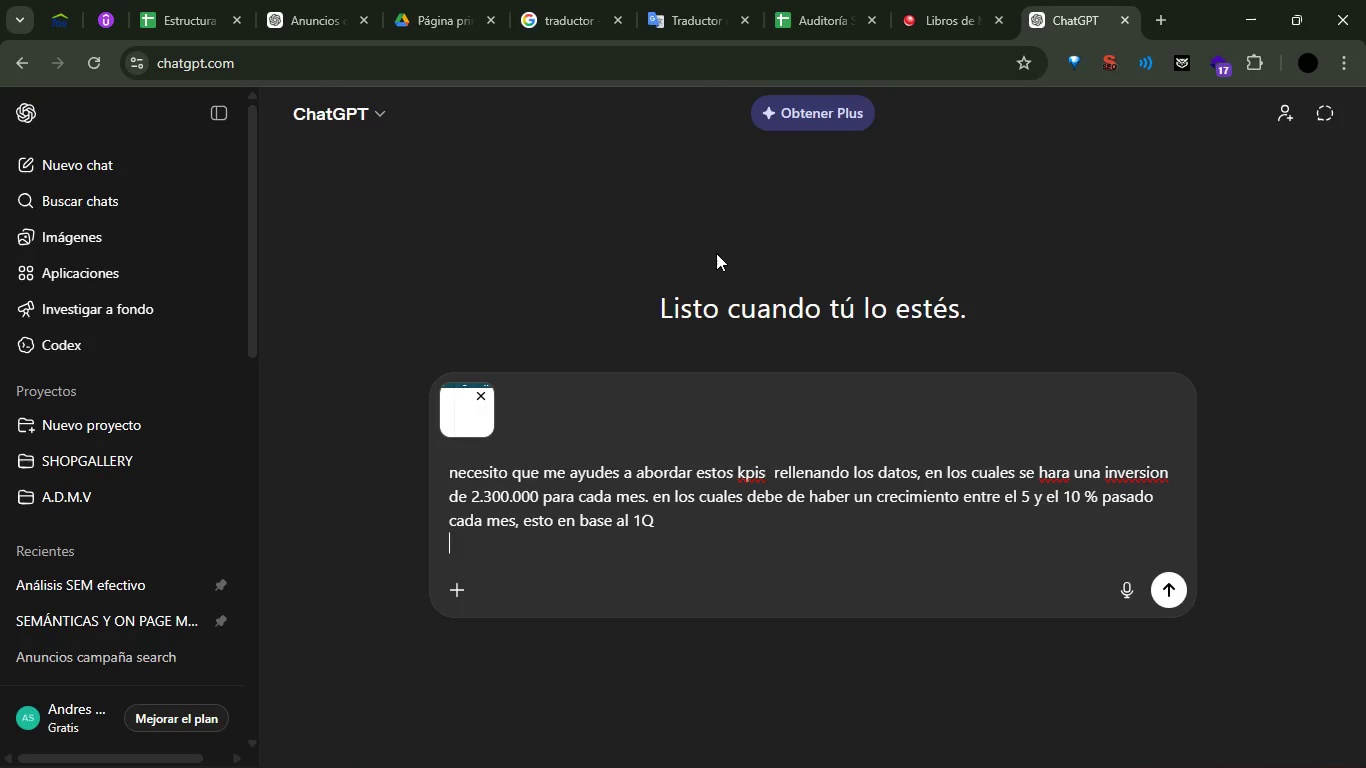 
key(Shift+Enter)
 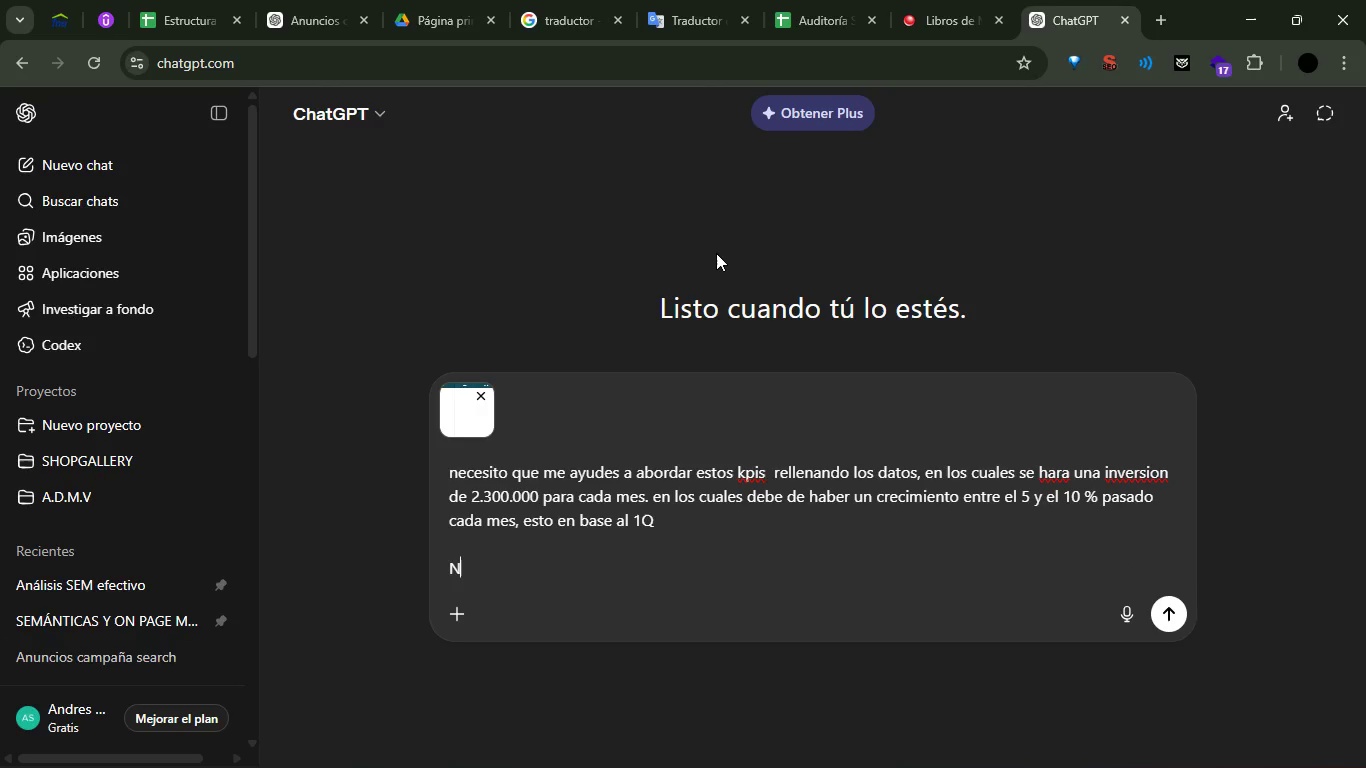 
type(NEC)
key(Backspace)
key(Backspace)
type(ece)
key(Backspace)
type(esito que la informacion que me des me la des diractamenta para copiar en un shet)
key(Backspace)
type(et ordenadp)
key(Backspace)
type(o )
 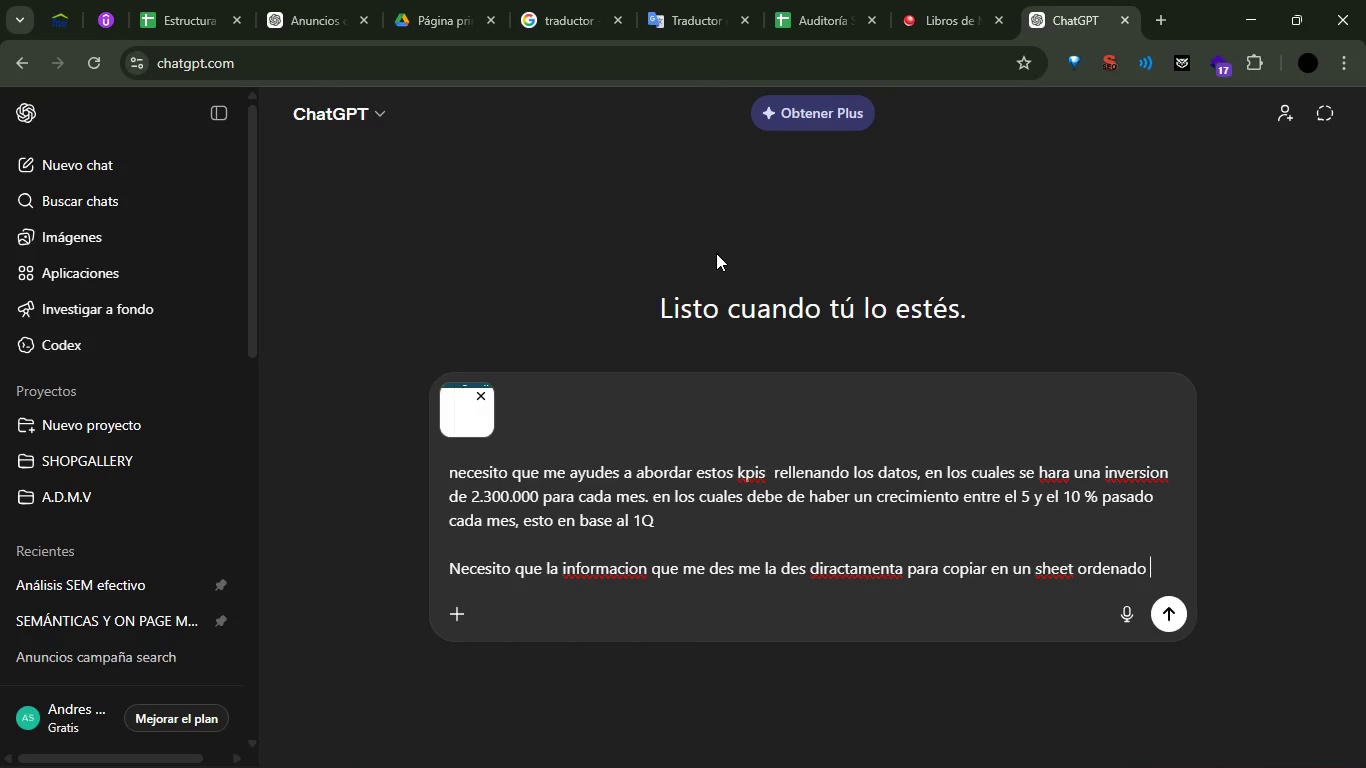 
key(Enter)
 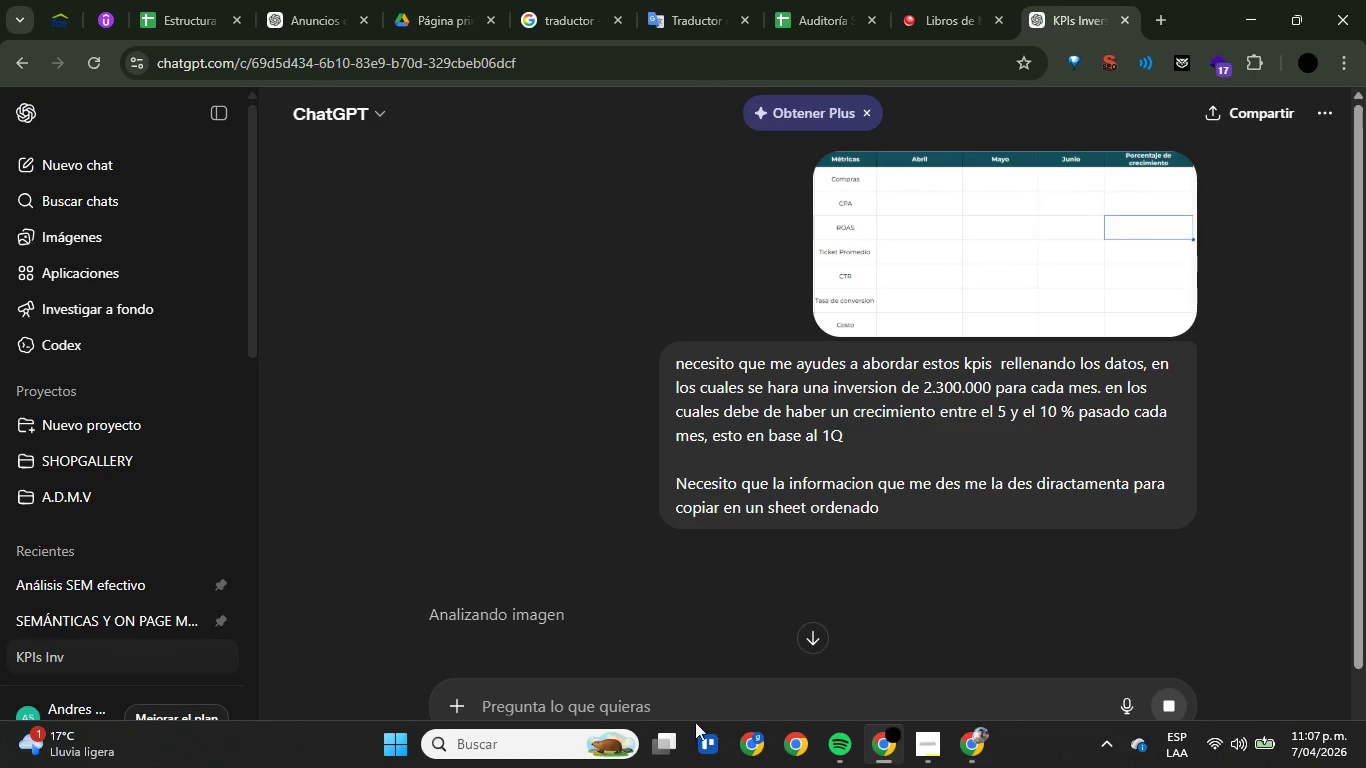 
left_click([912, 748])